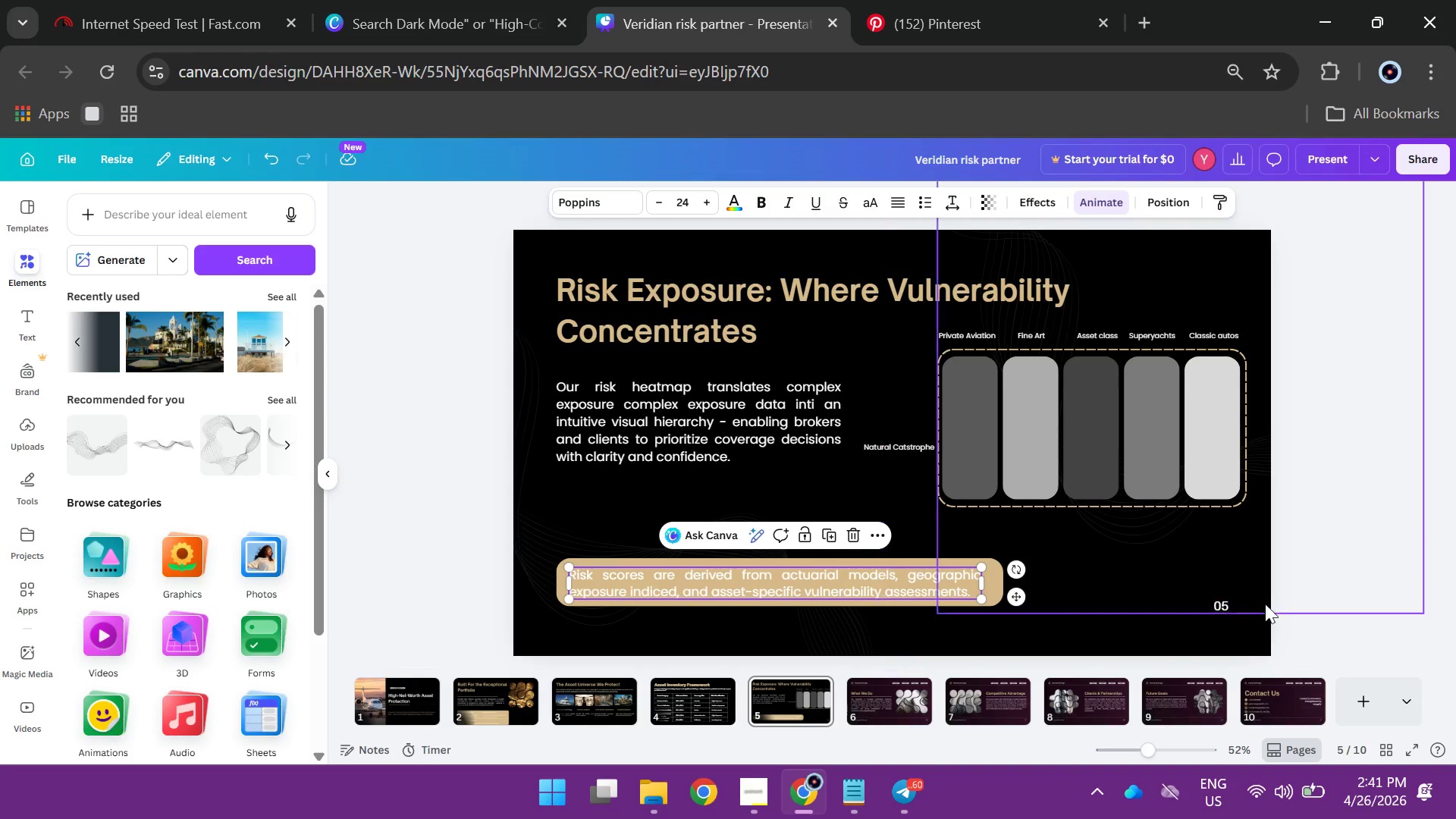 
left_click([1337, 535])
 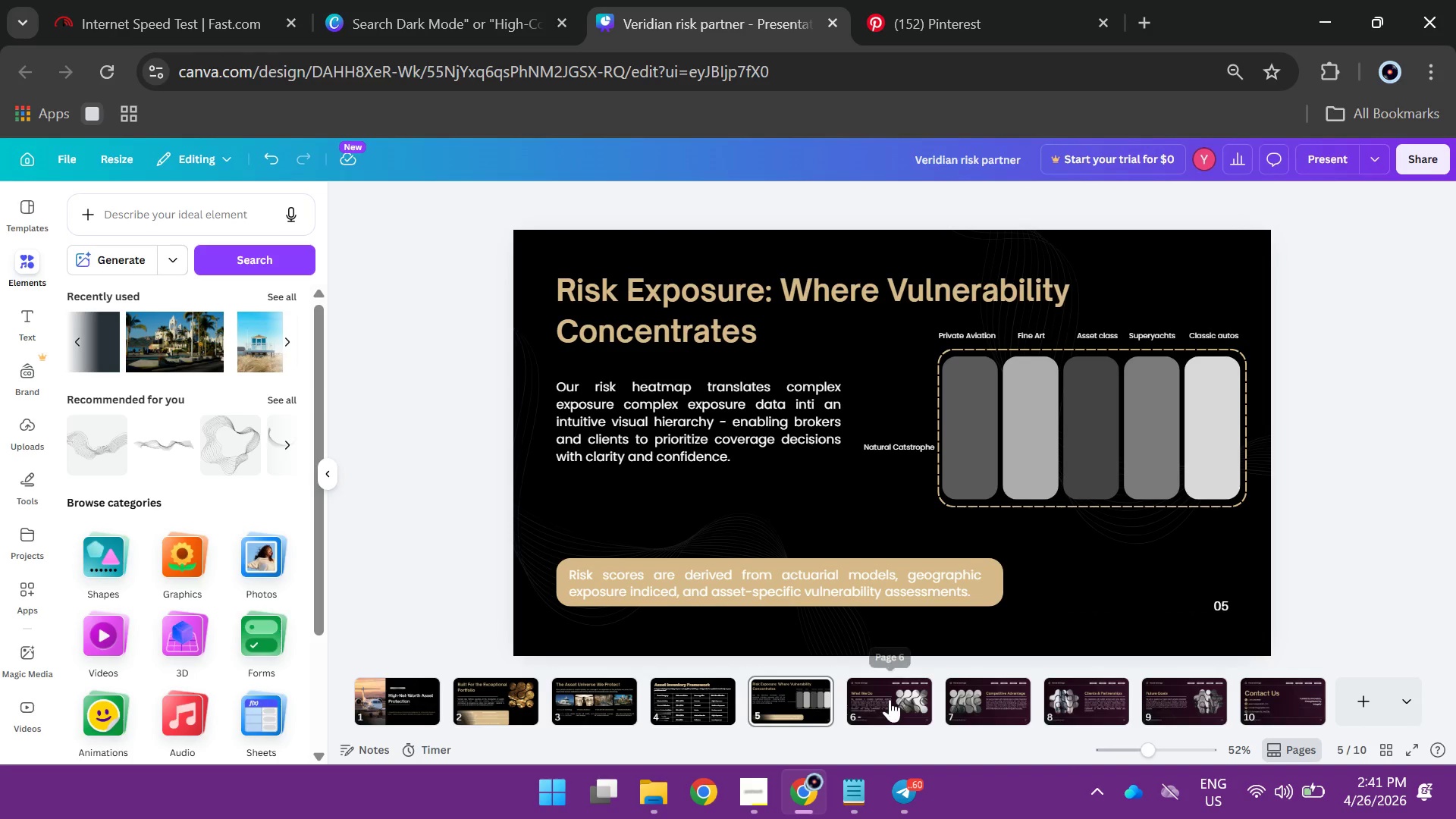 
left_click([890, 699])
 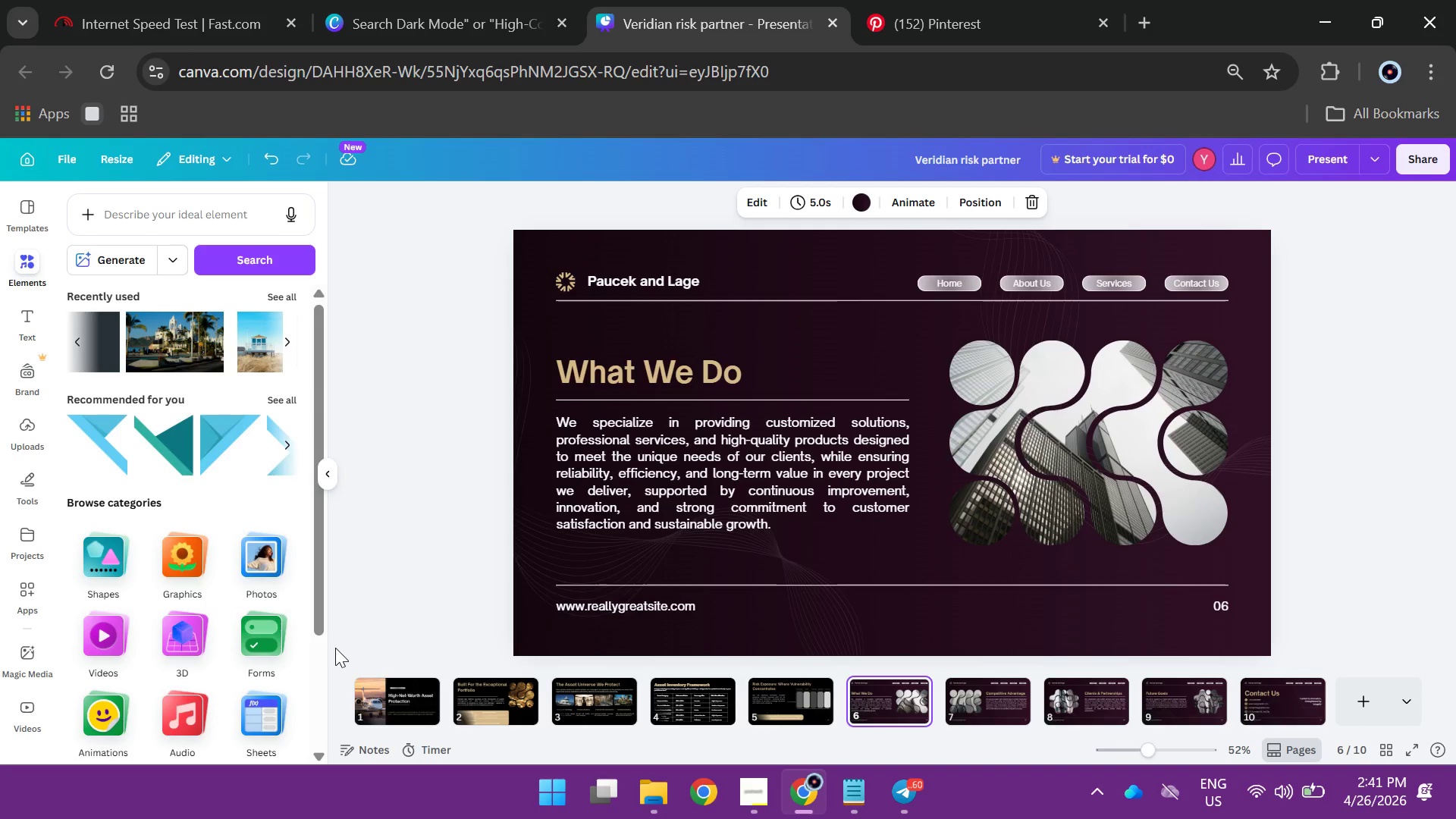 
wait(10.97)
 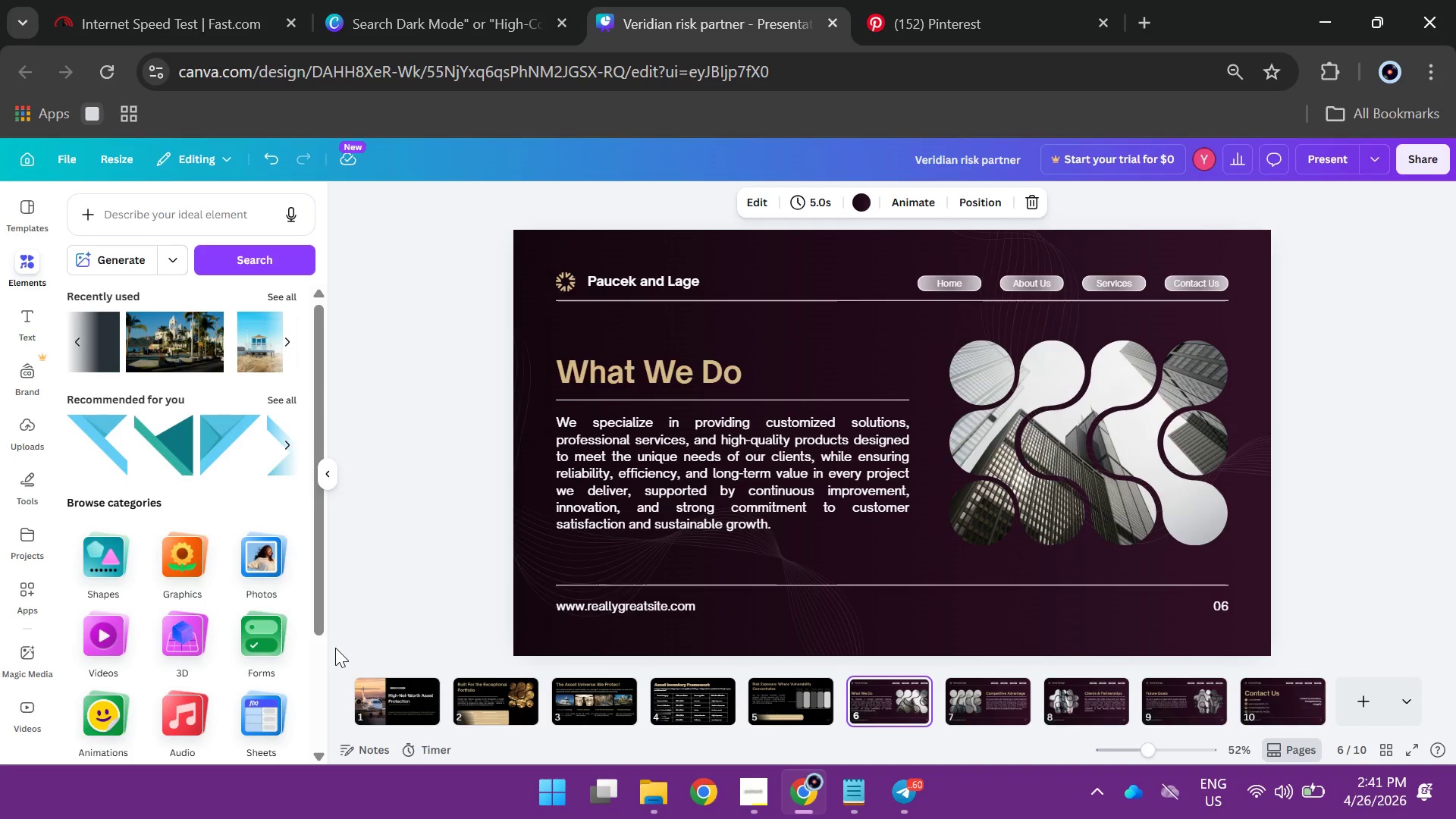 
left_click([560, 280])
 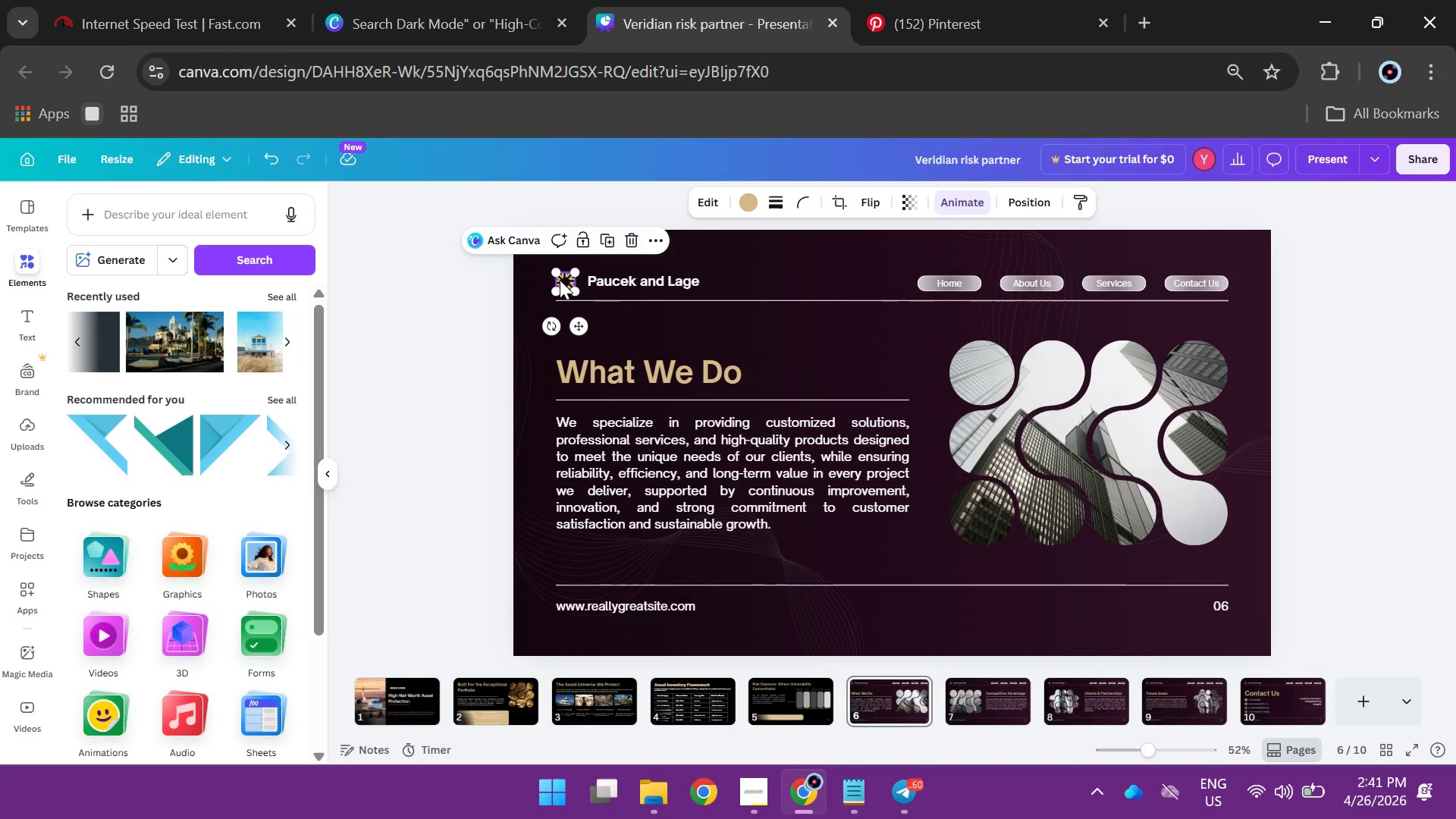 
key(Backspace)
 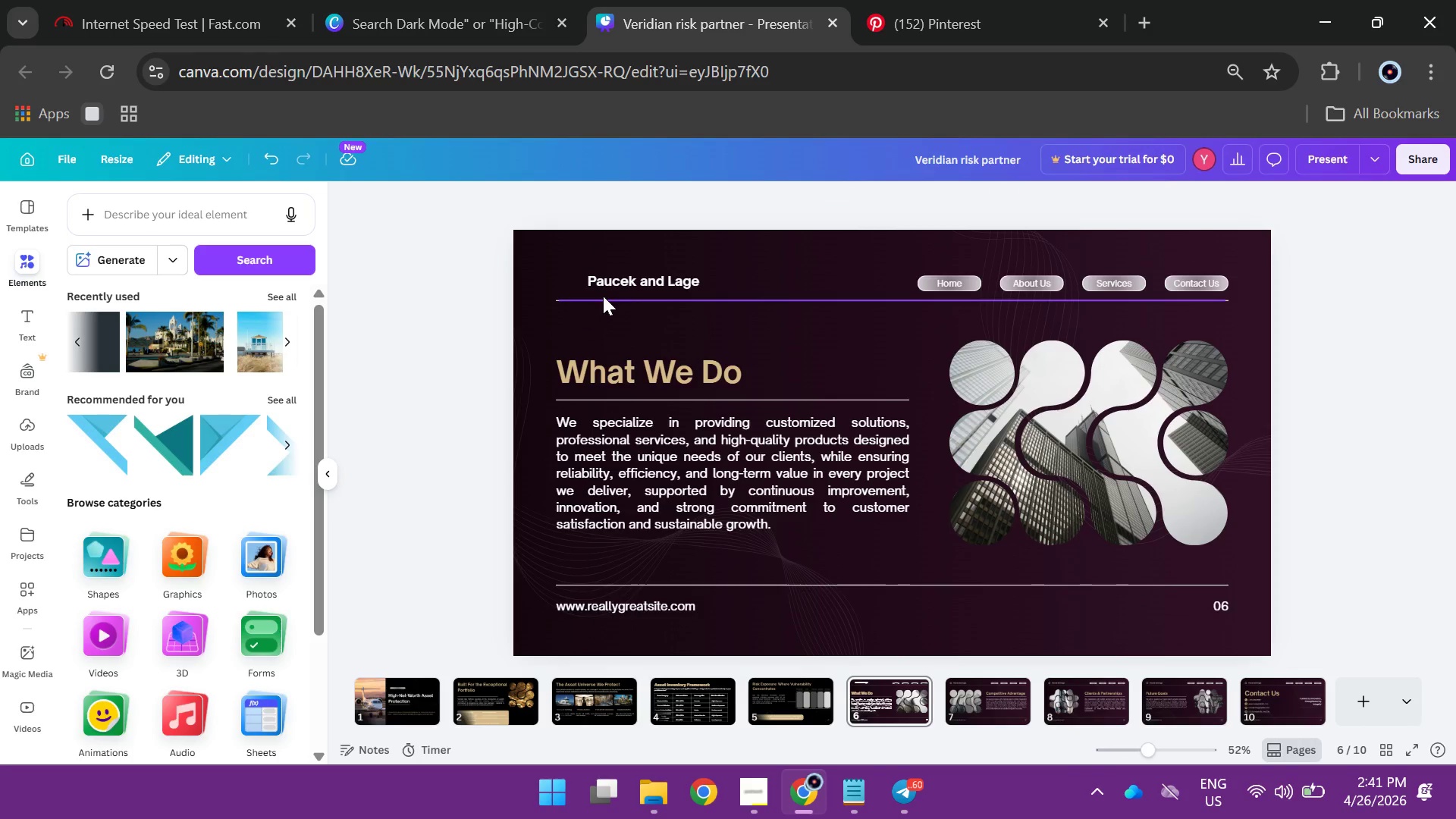 
left_click([603, 296])
 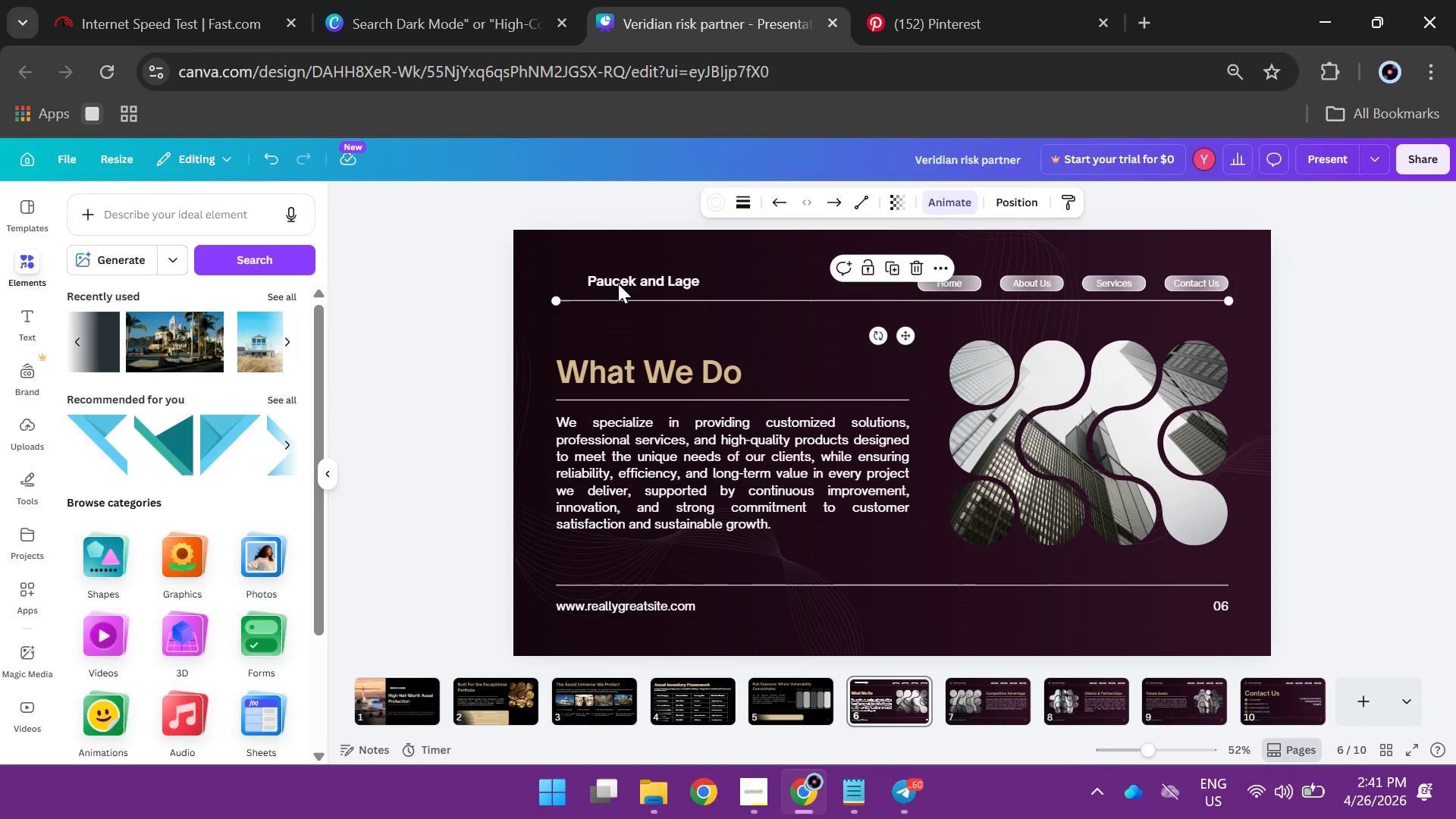 
key(Backspace)
 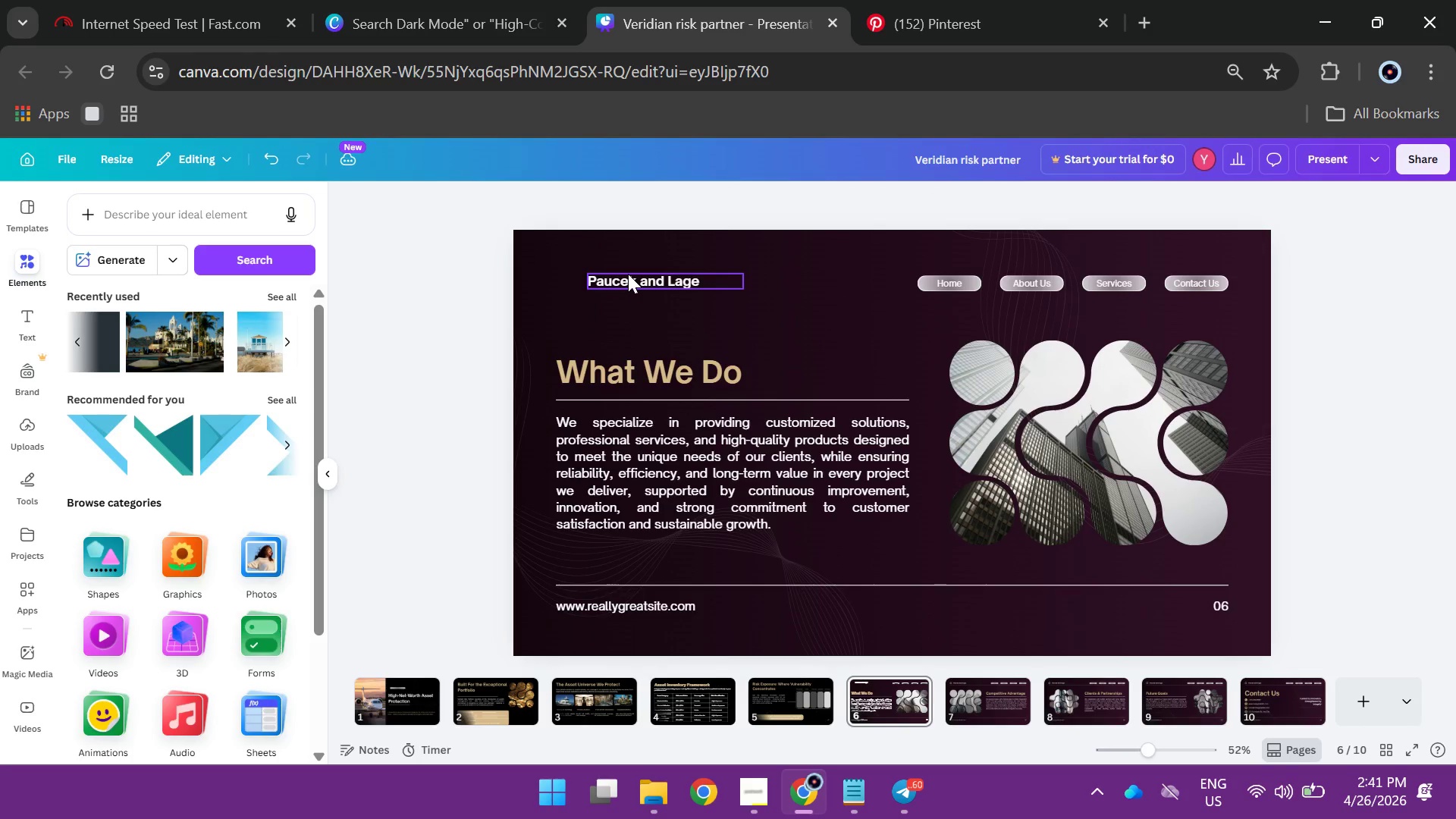 
left_click([628, 274])
 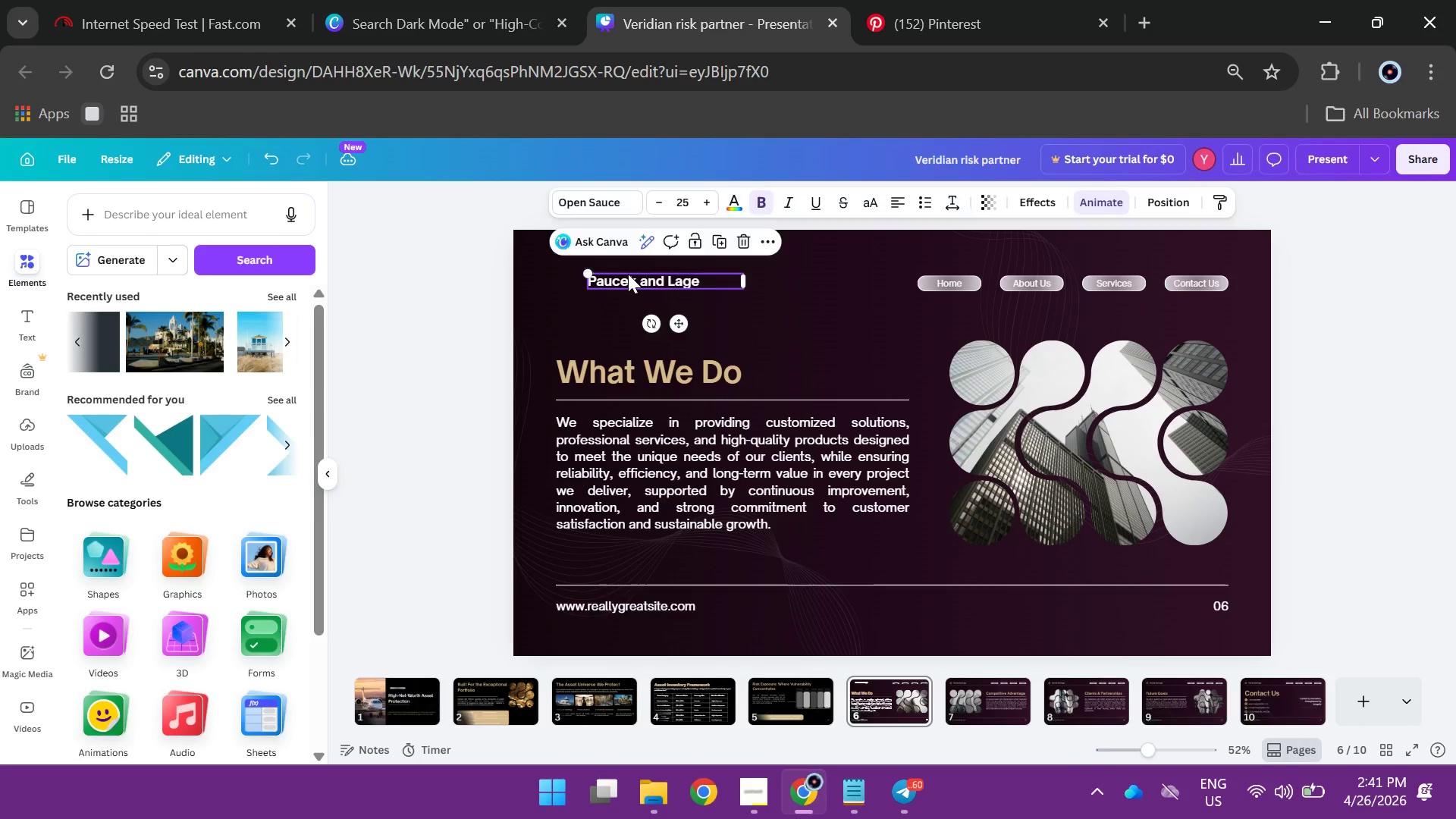 
key(Backspace)
 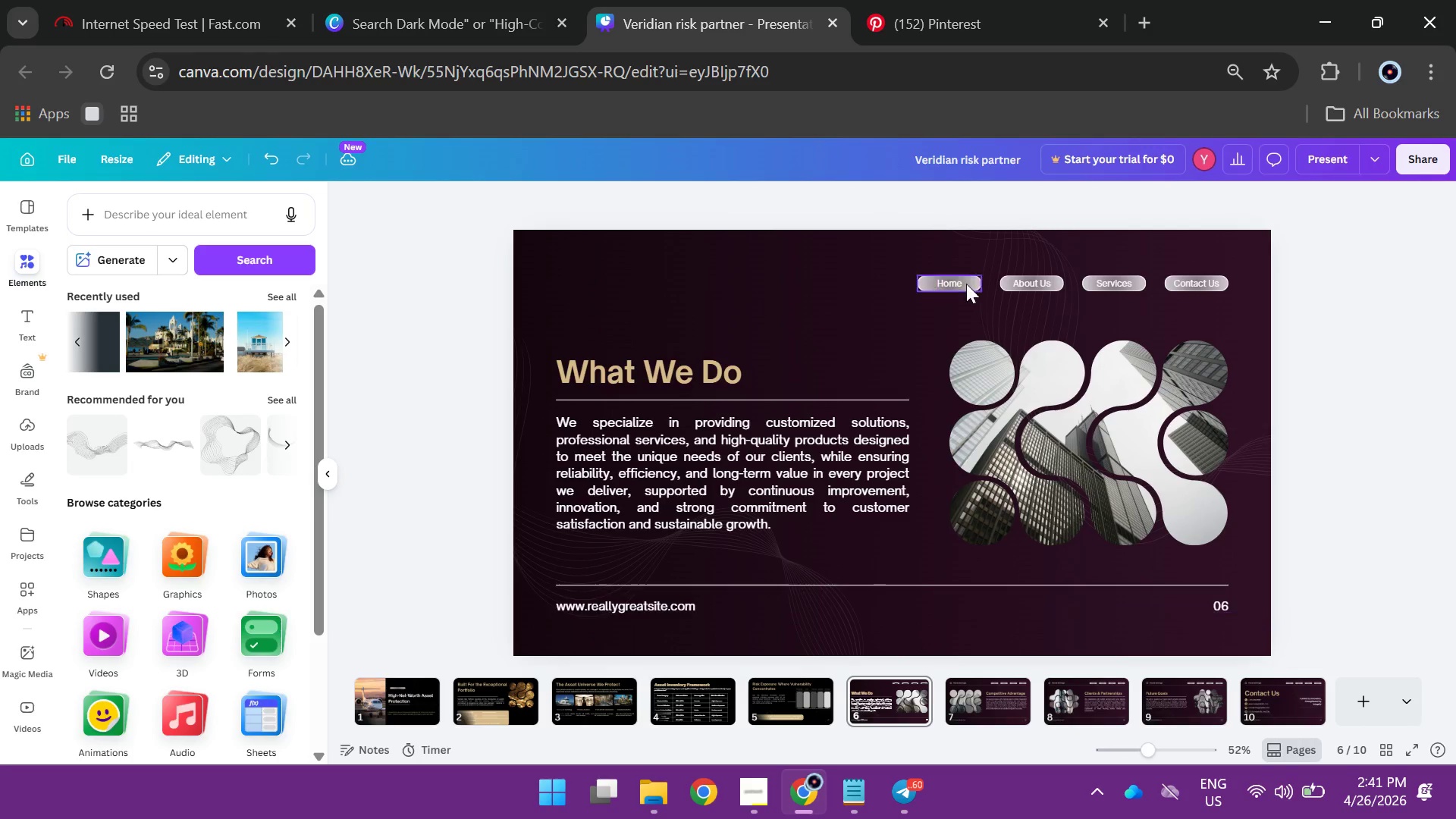 
left_click([964, 279])
 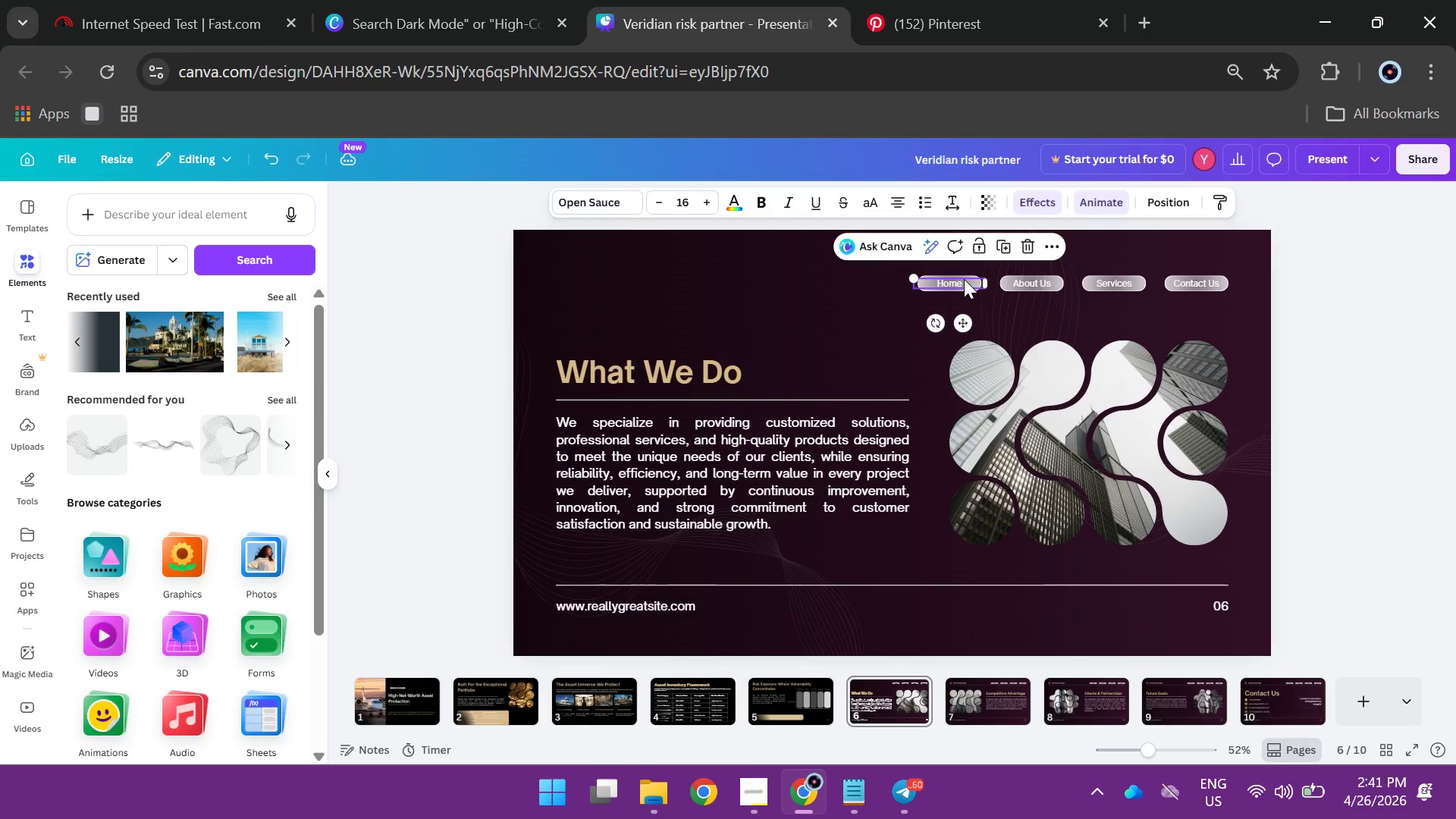 
key(Backspace)
 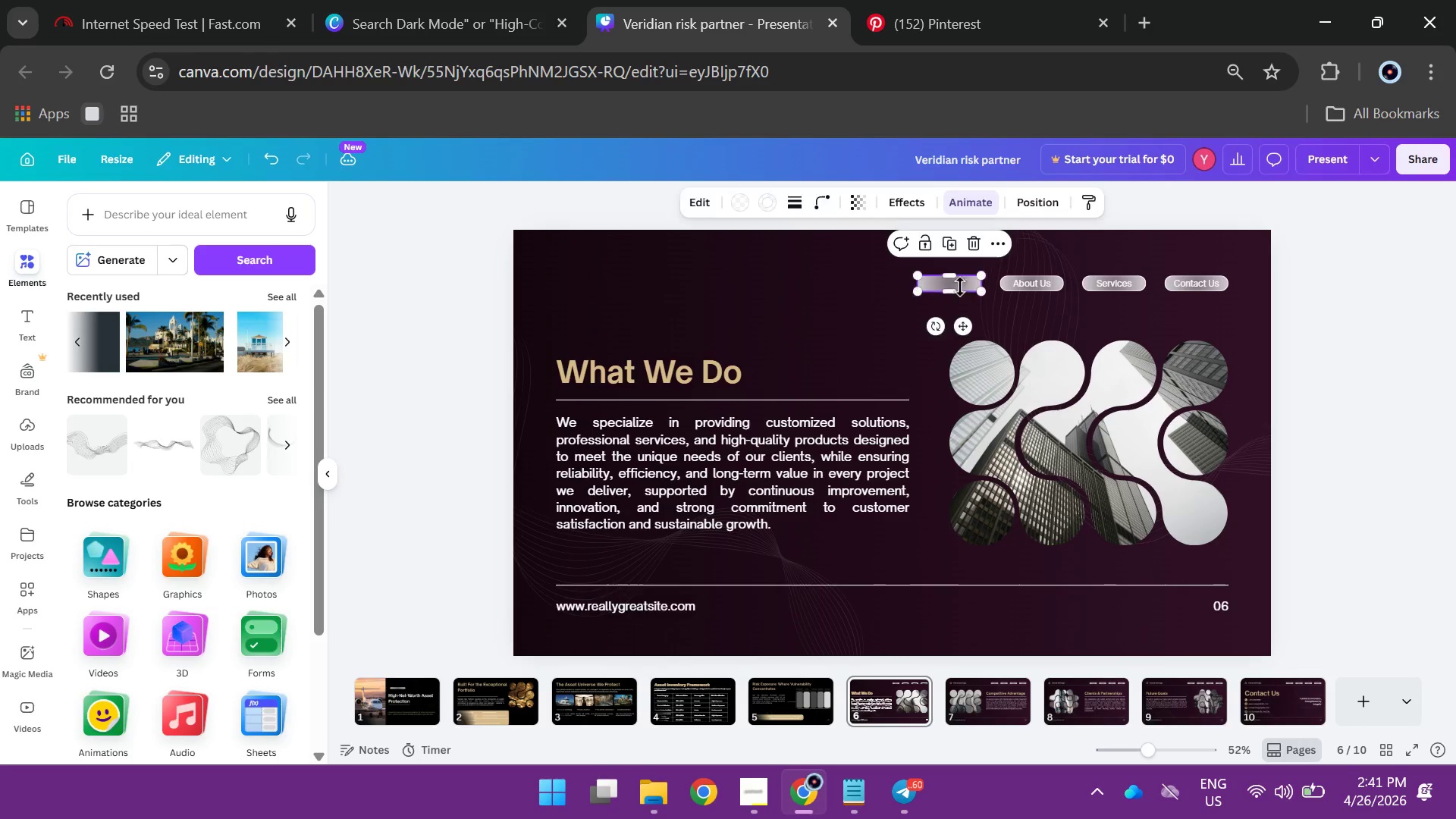 
left_click([960, 287])
 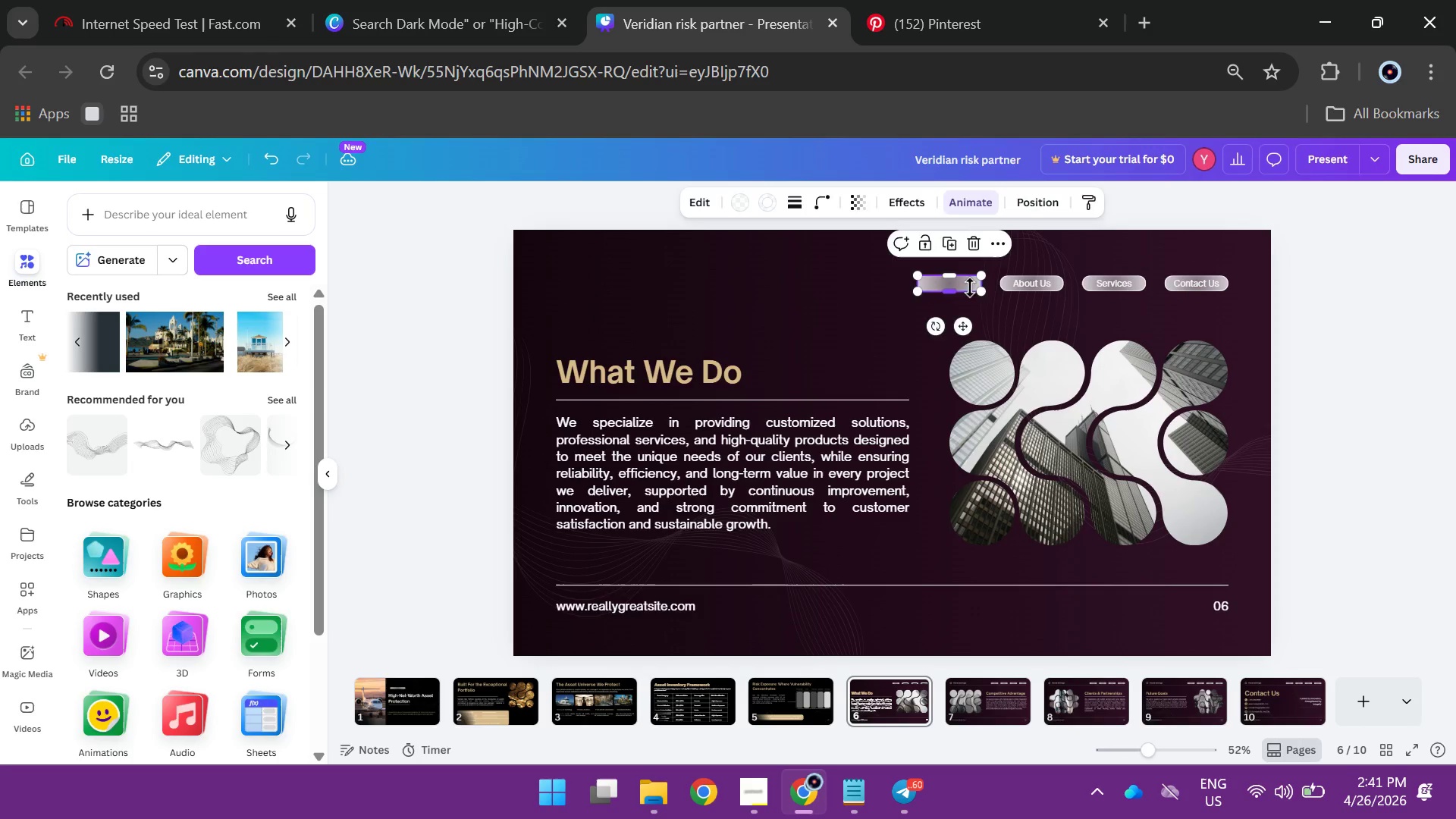 
key(Backspace)
 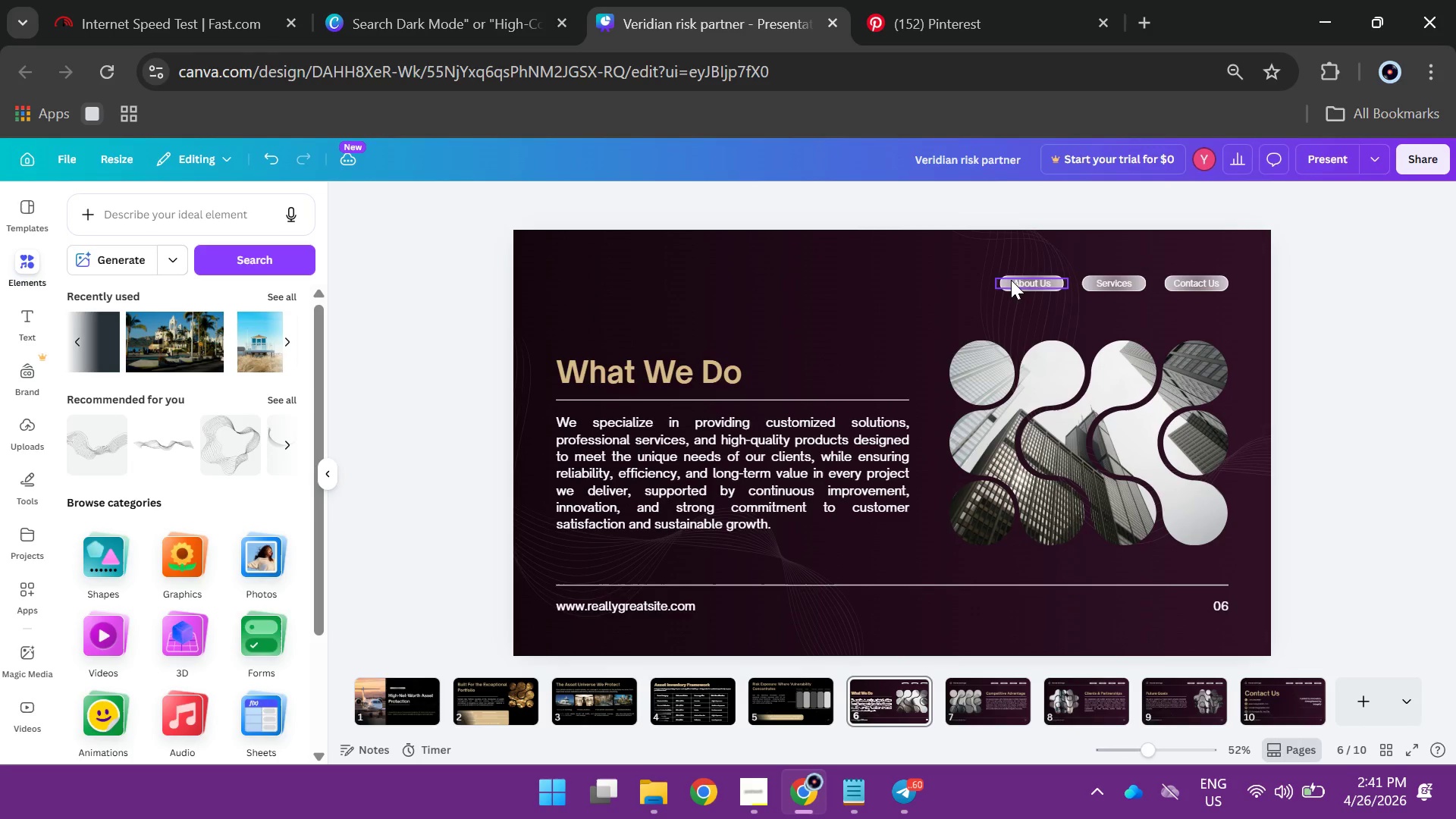 
left_click([1011, 280])
 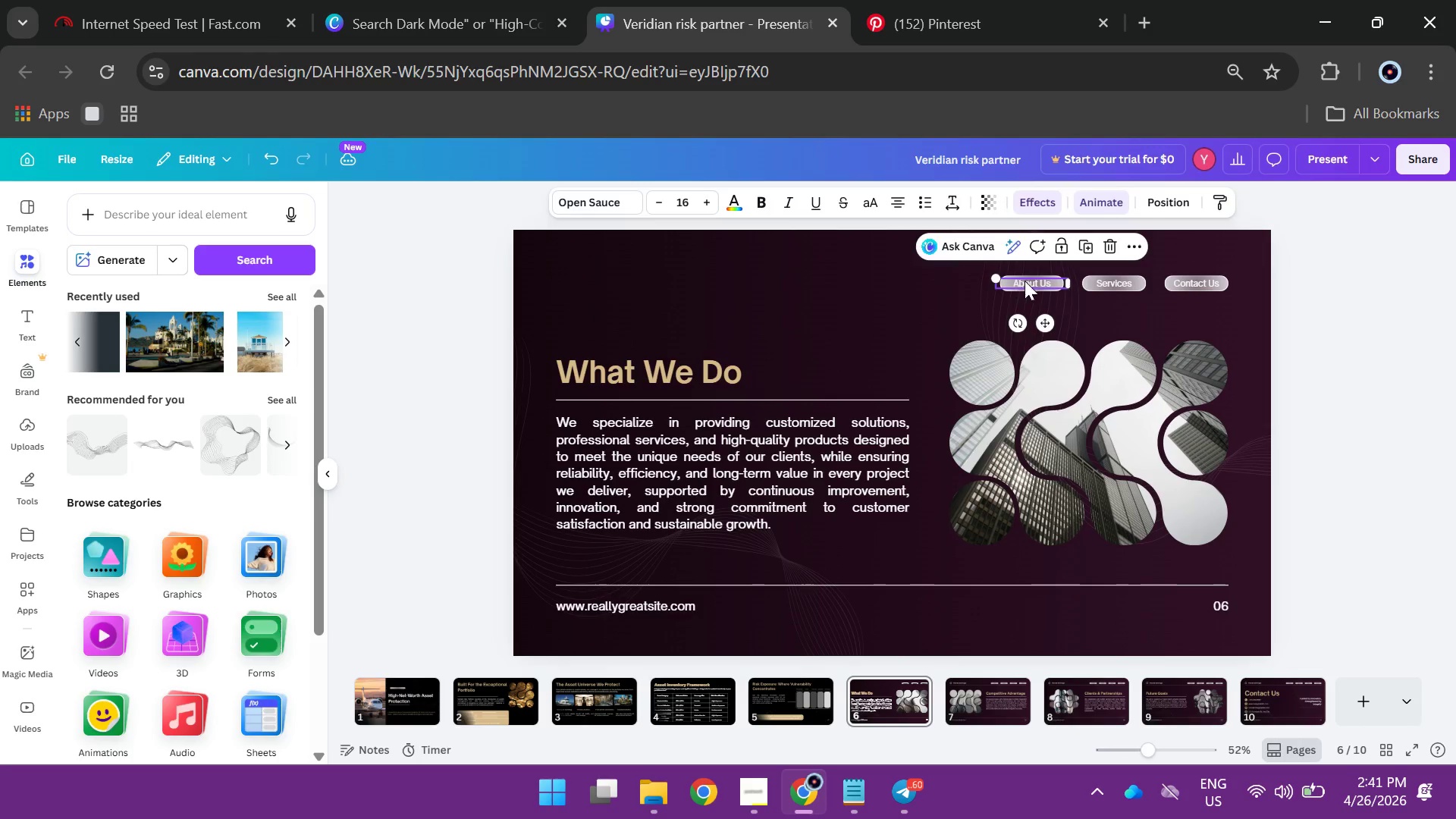 
key(Backspace)
 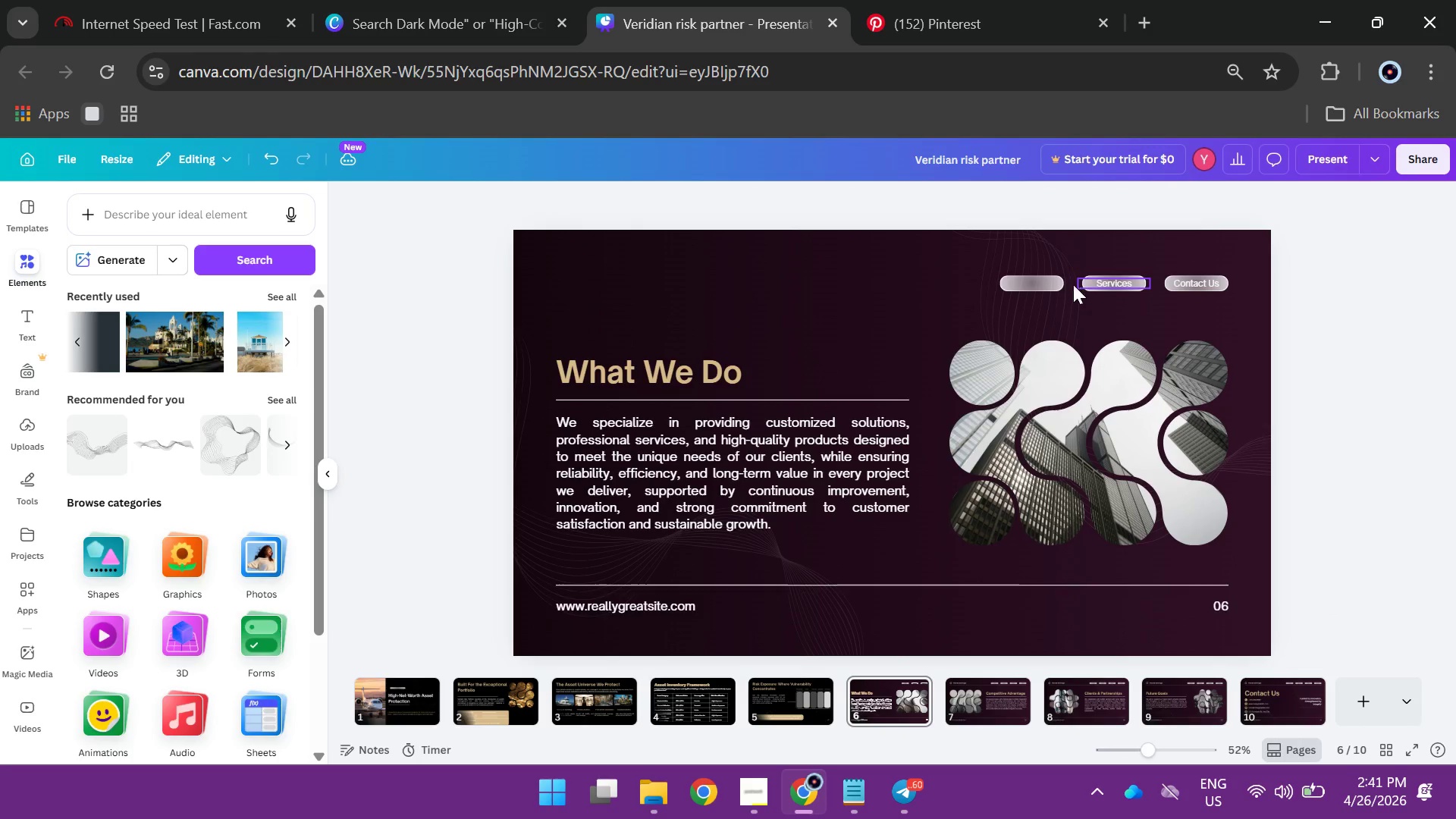 
left_click([1027, 278])
 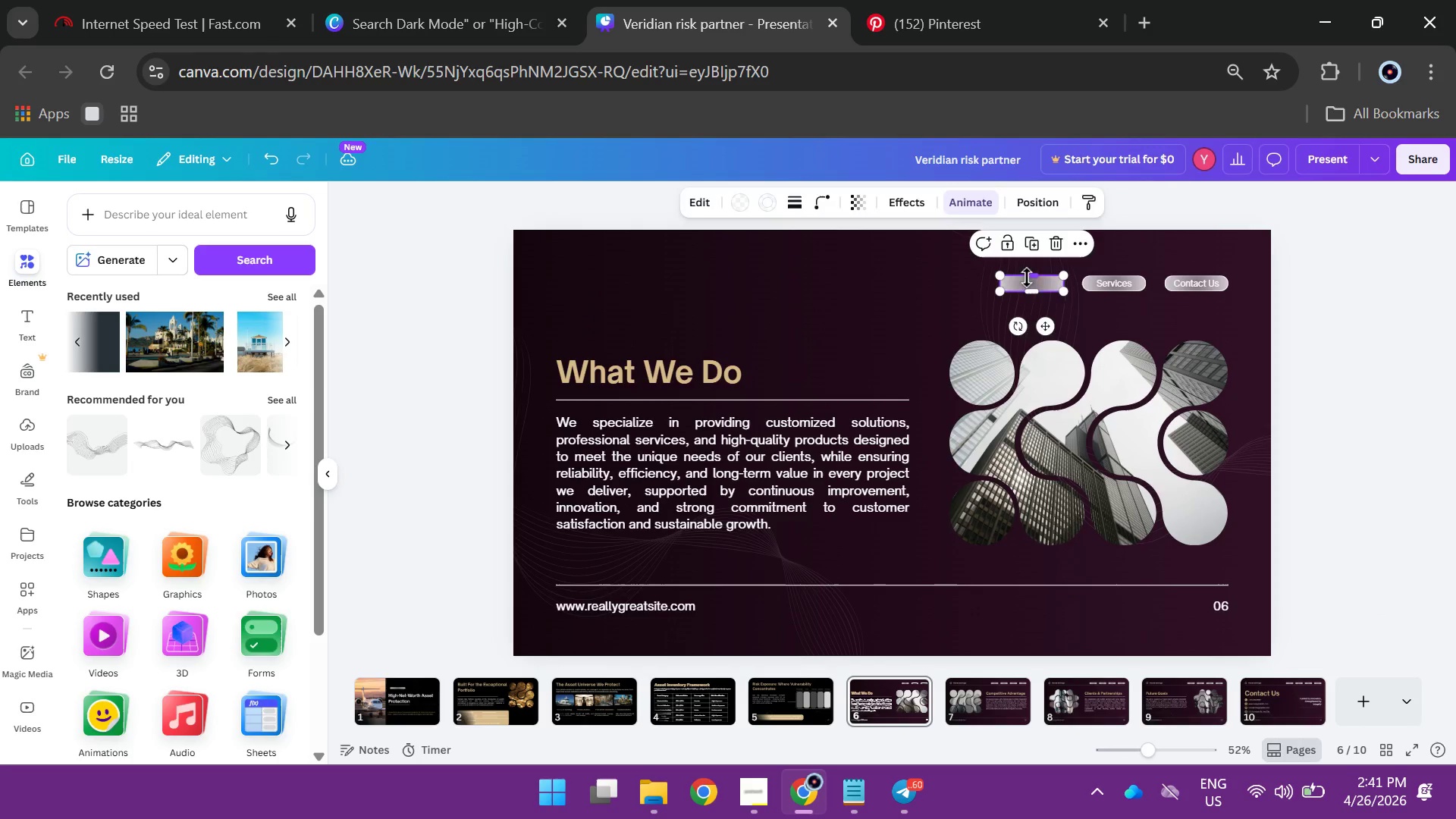 
key(Backspace)
 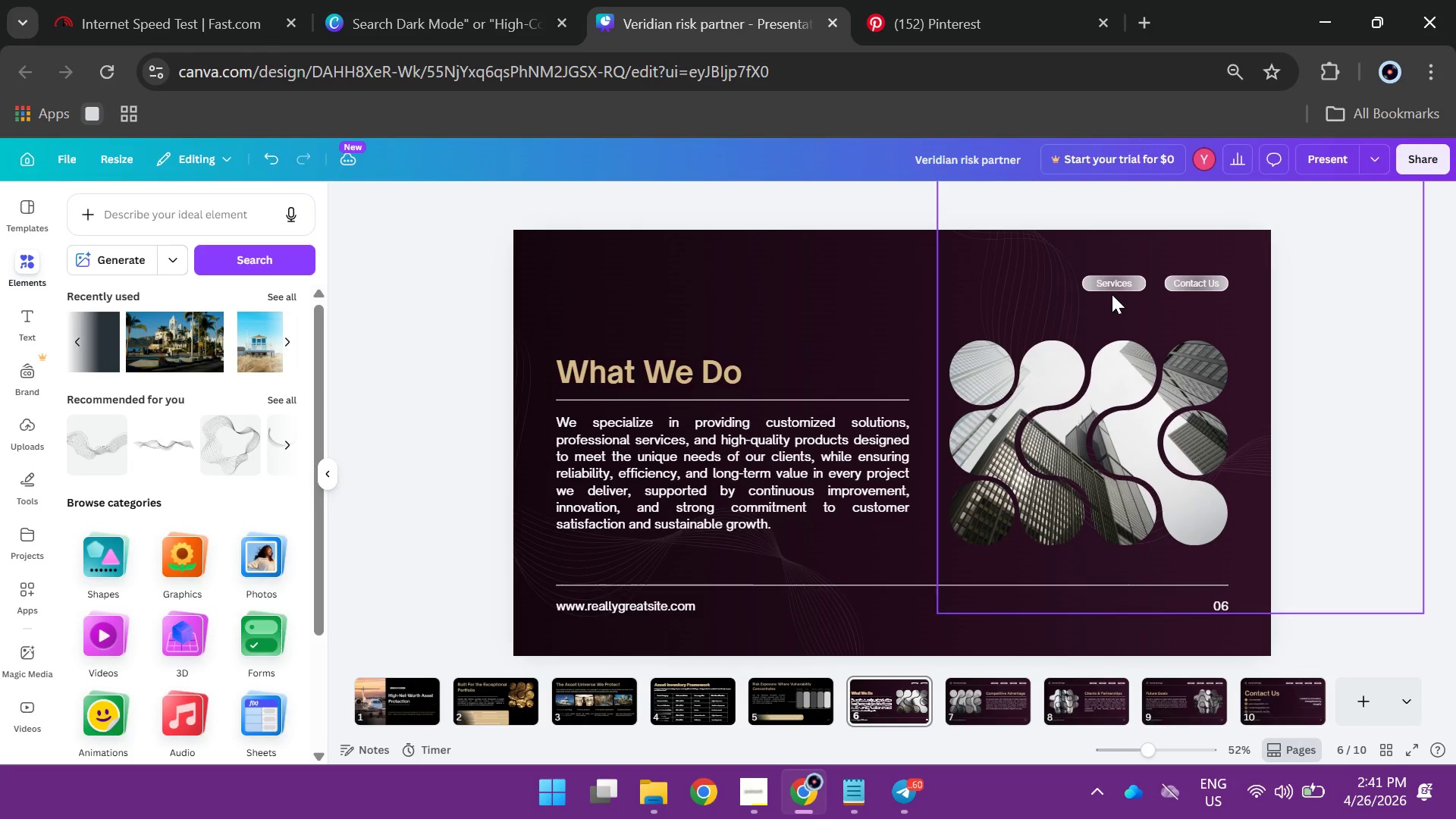 
left_click([1112, 294])
 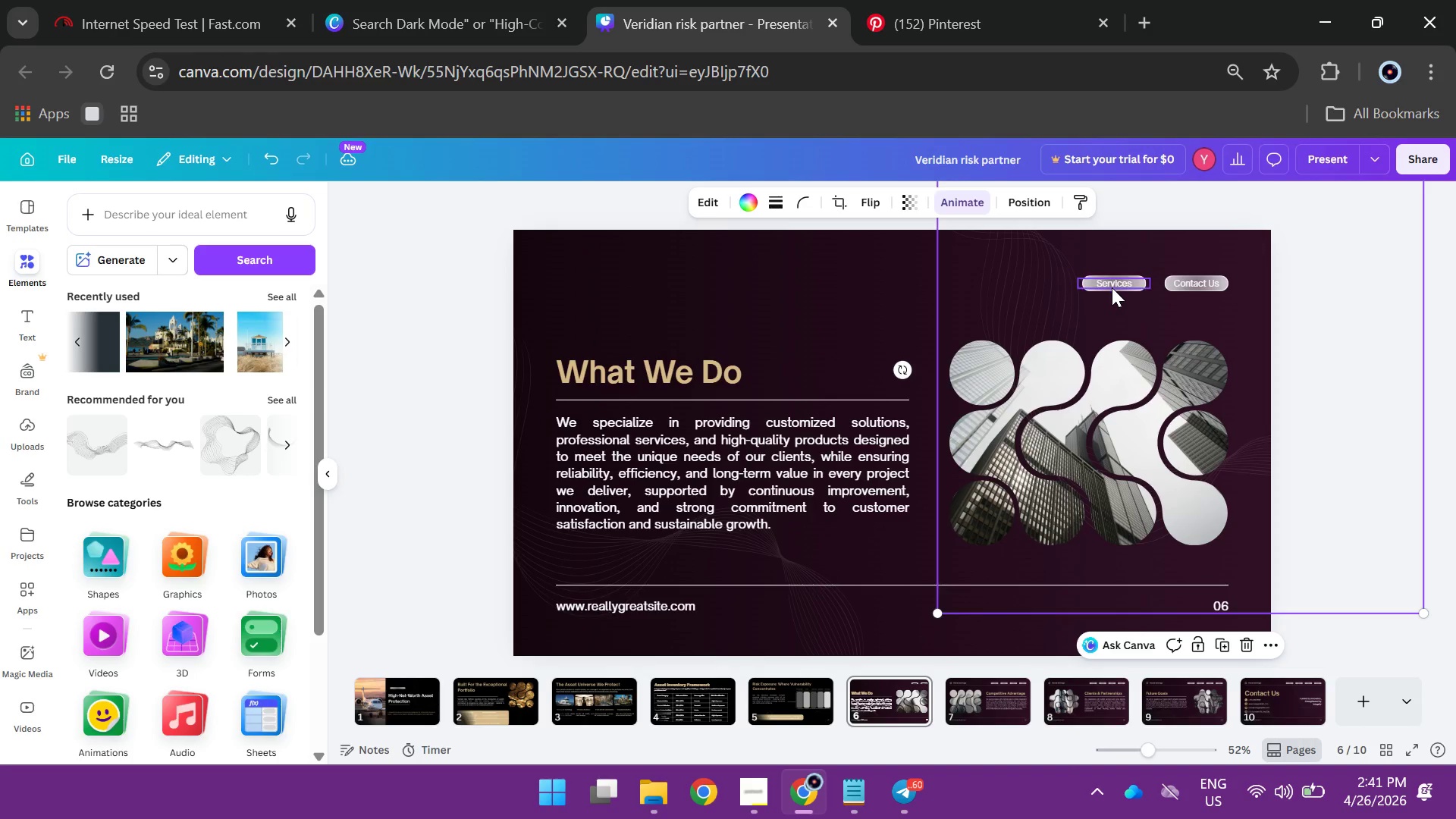 
left_click([1112, 287])
 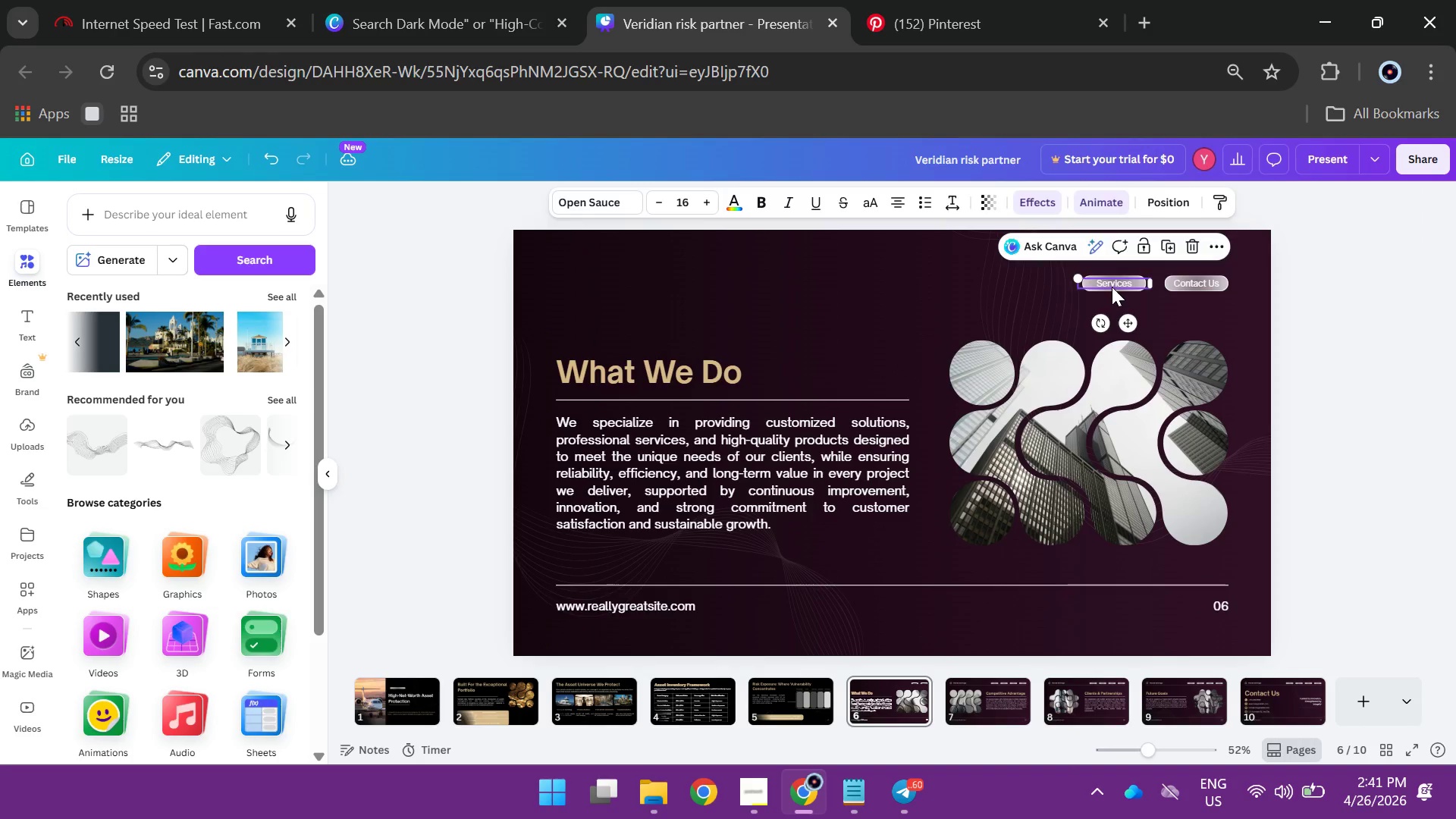 
key(Backspace)
 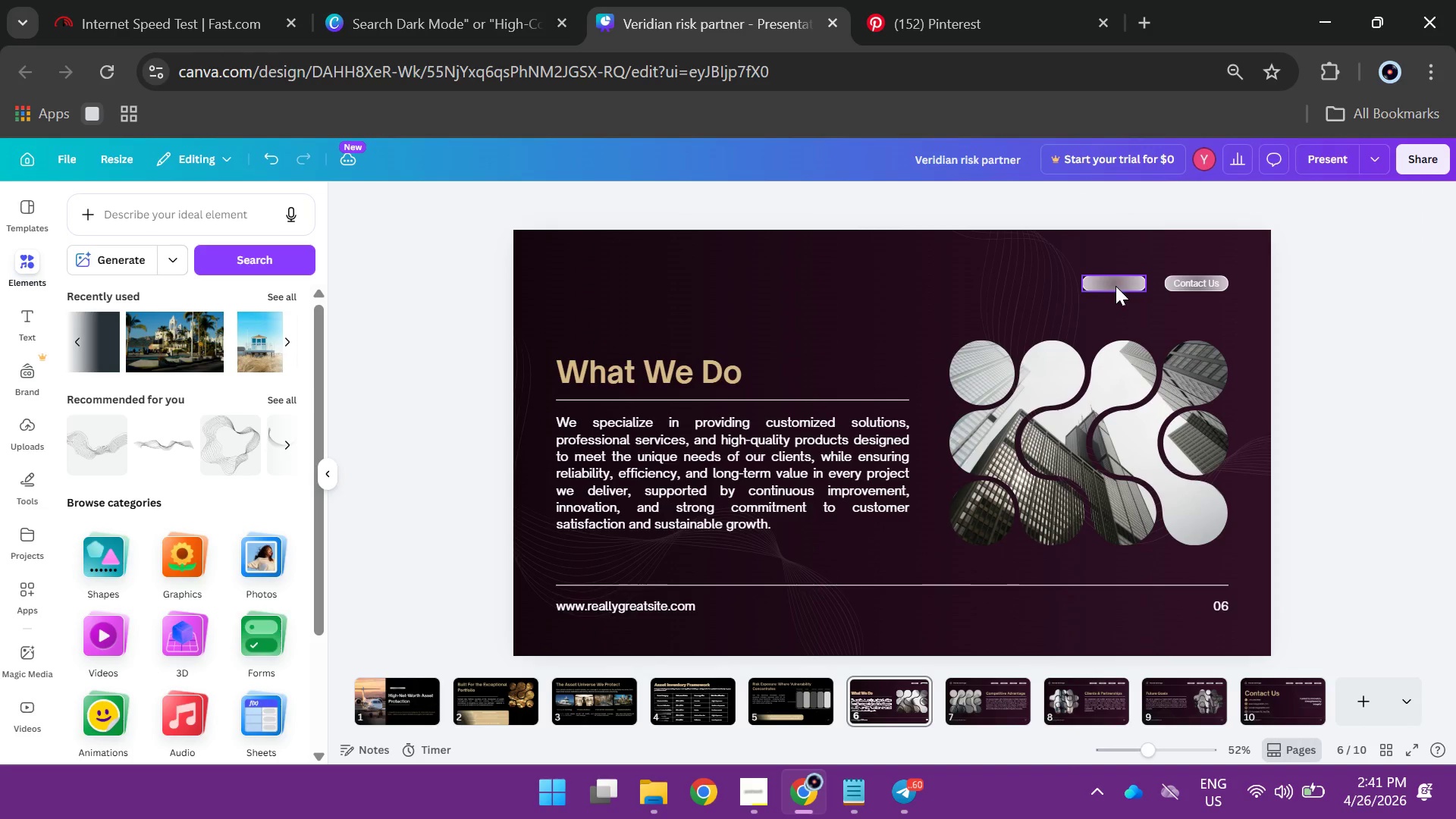 
left_click([1116, 286])
 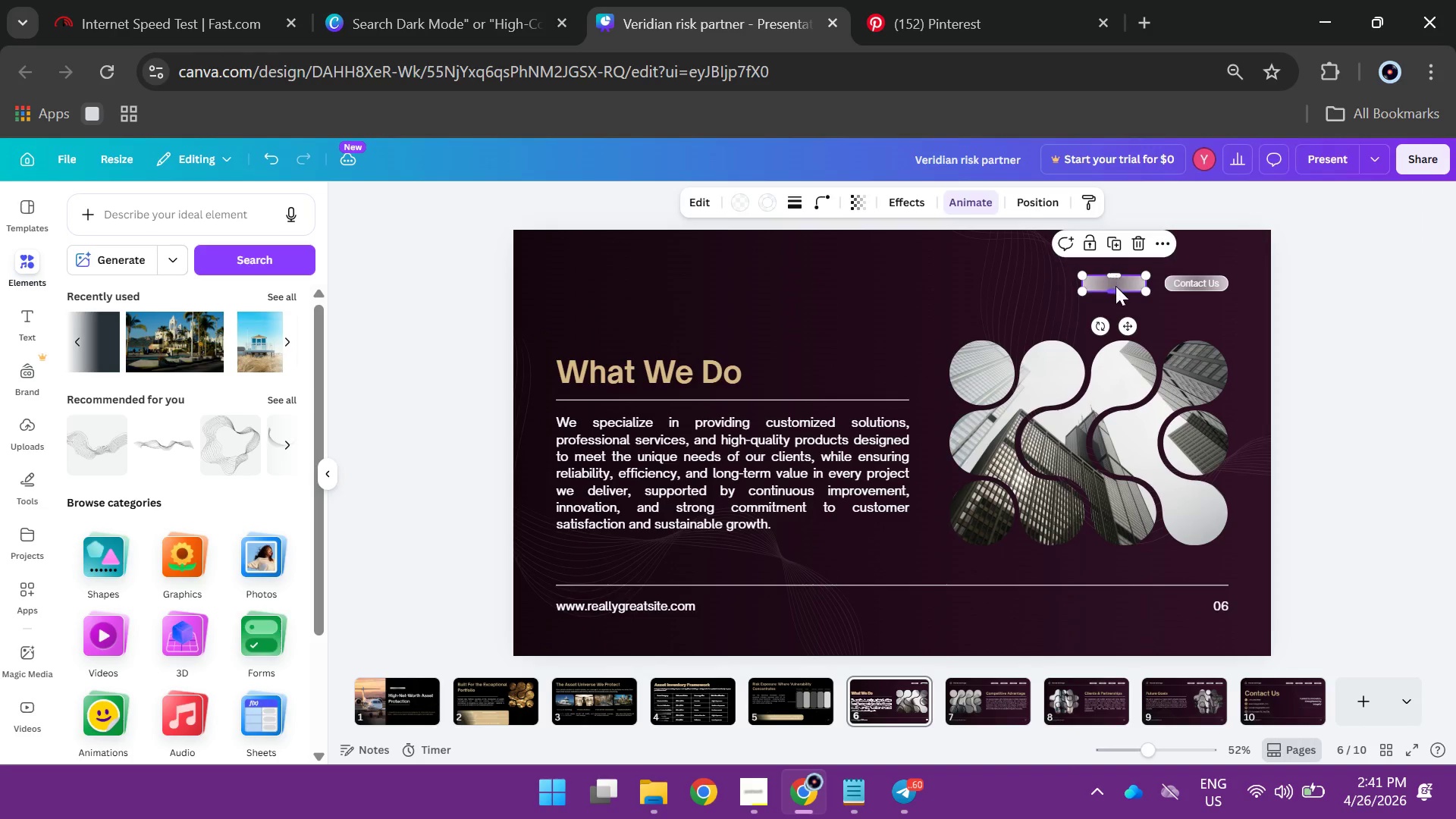 
key(Backspace)
 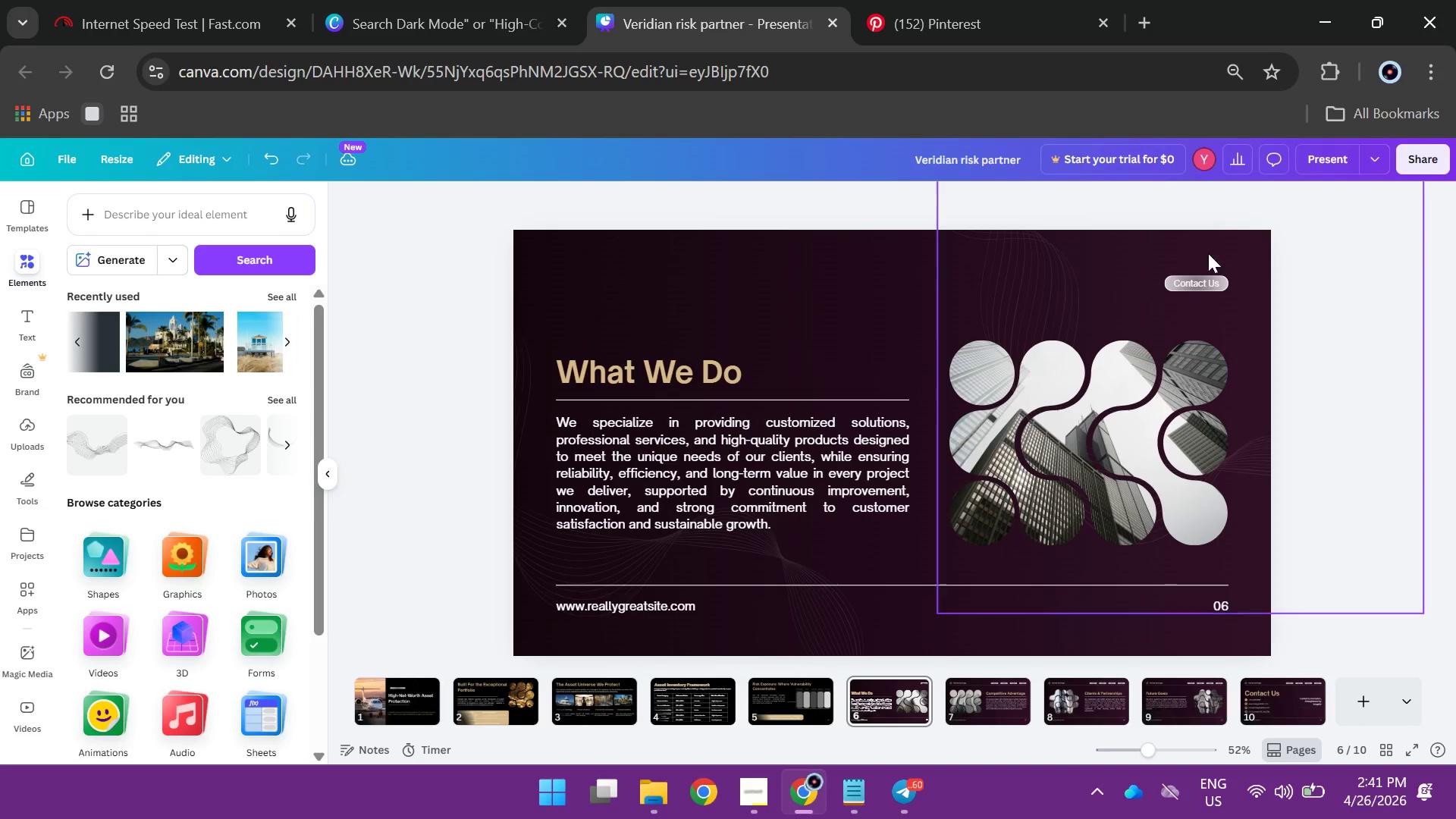 
left_click([1187, 279])
 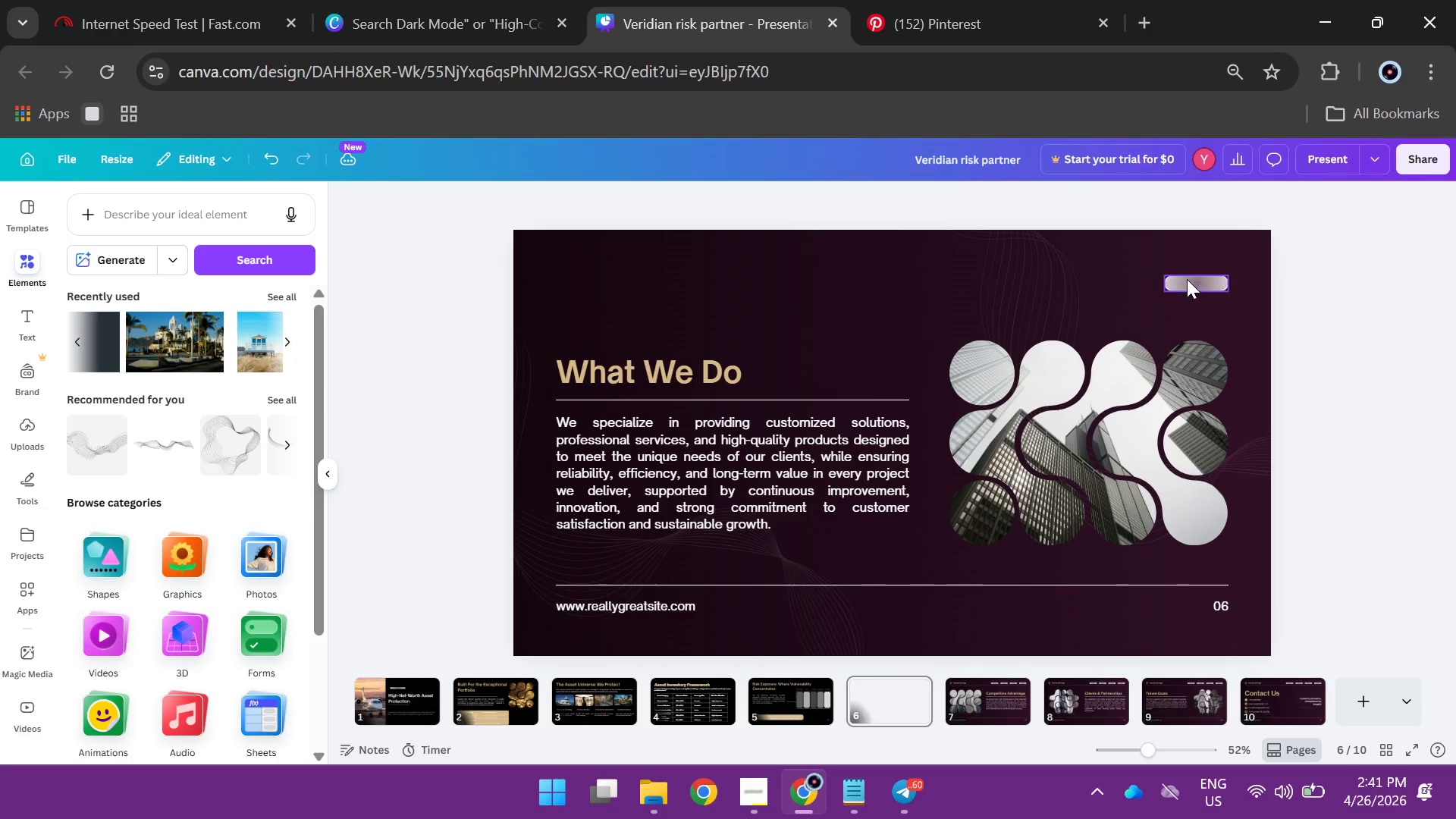 
key(Backspace)
 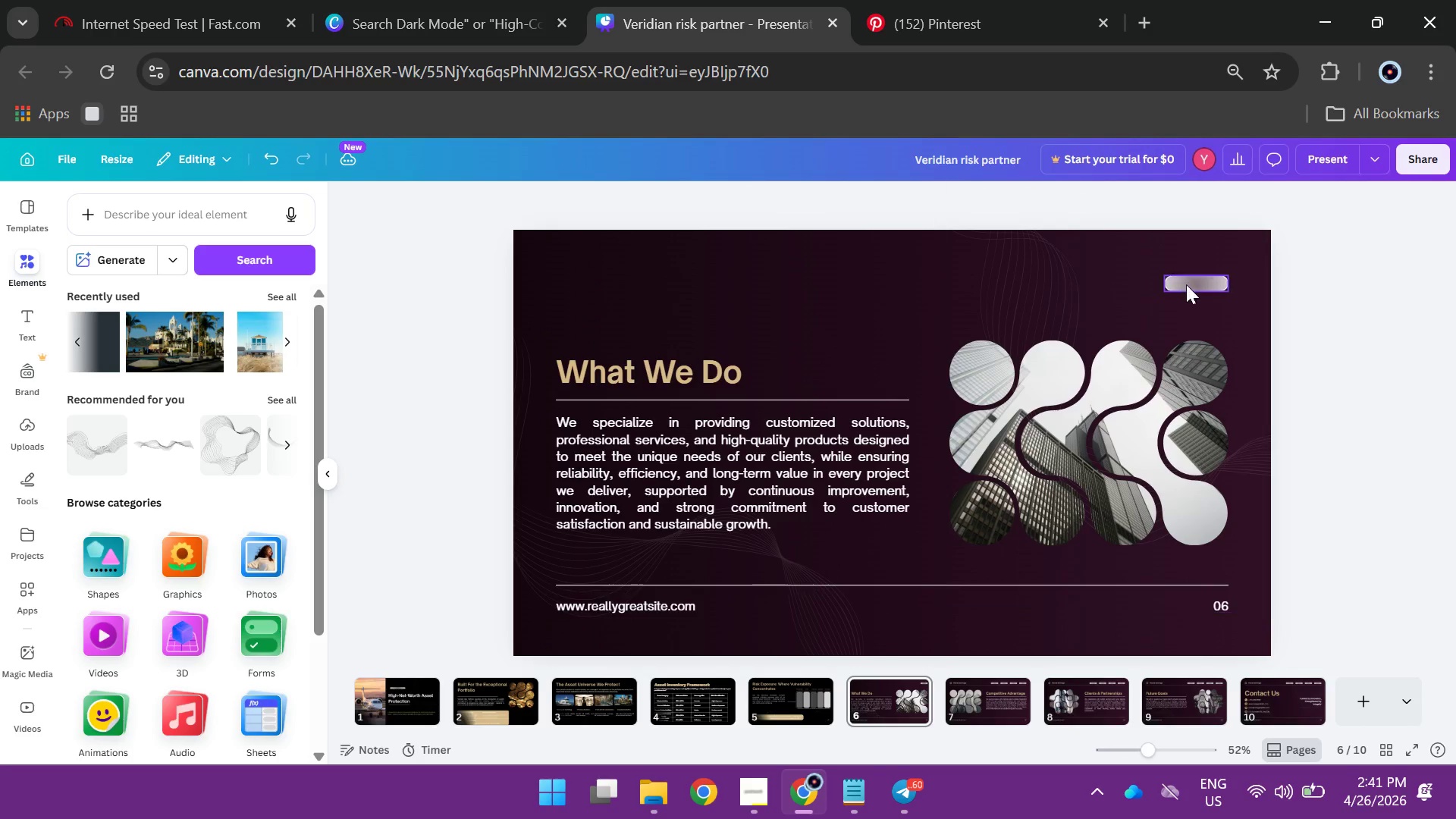 
left_click([1186, 284])
 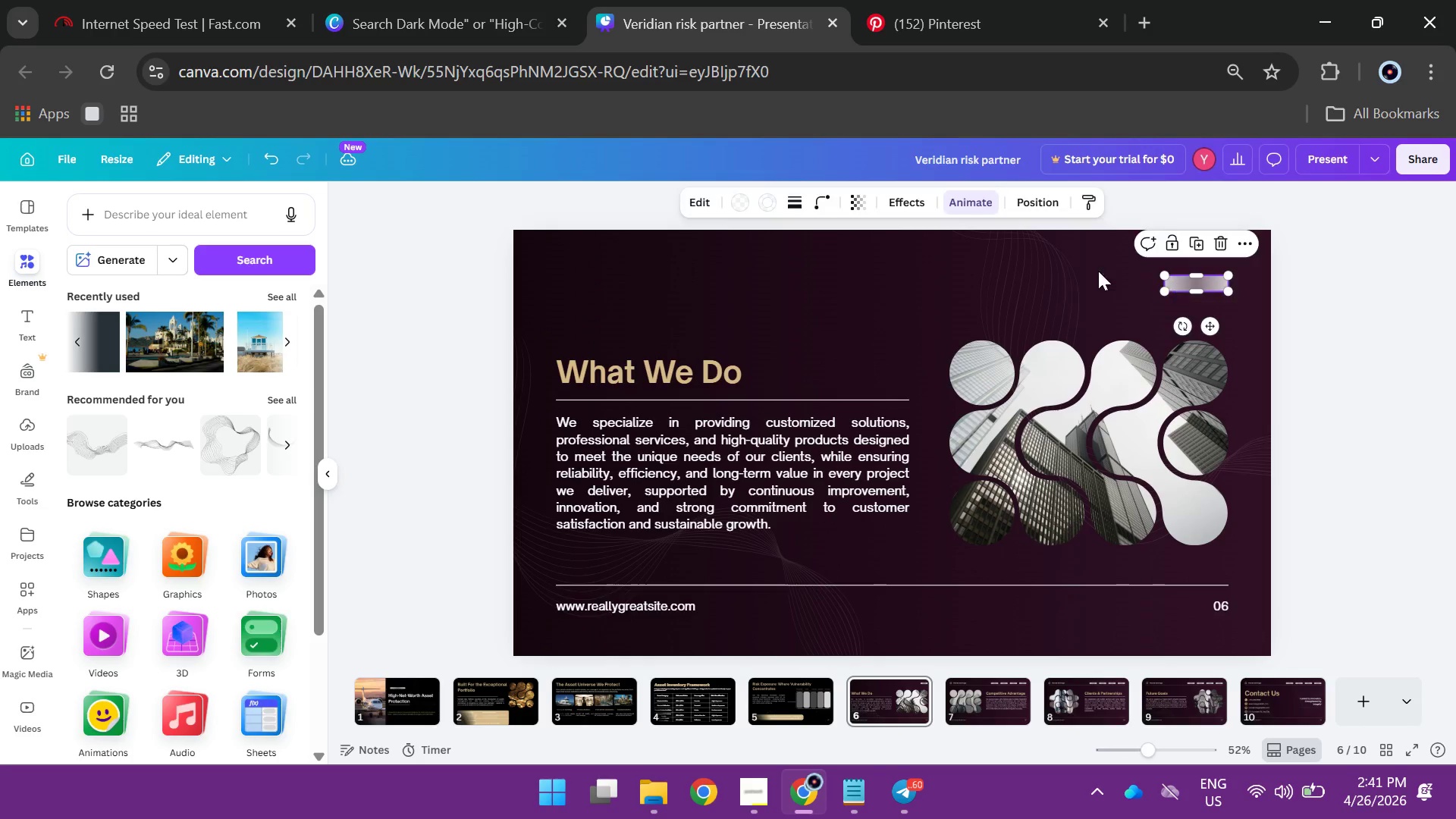 
key(Backspace)
 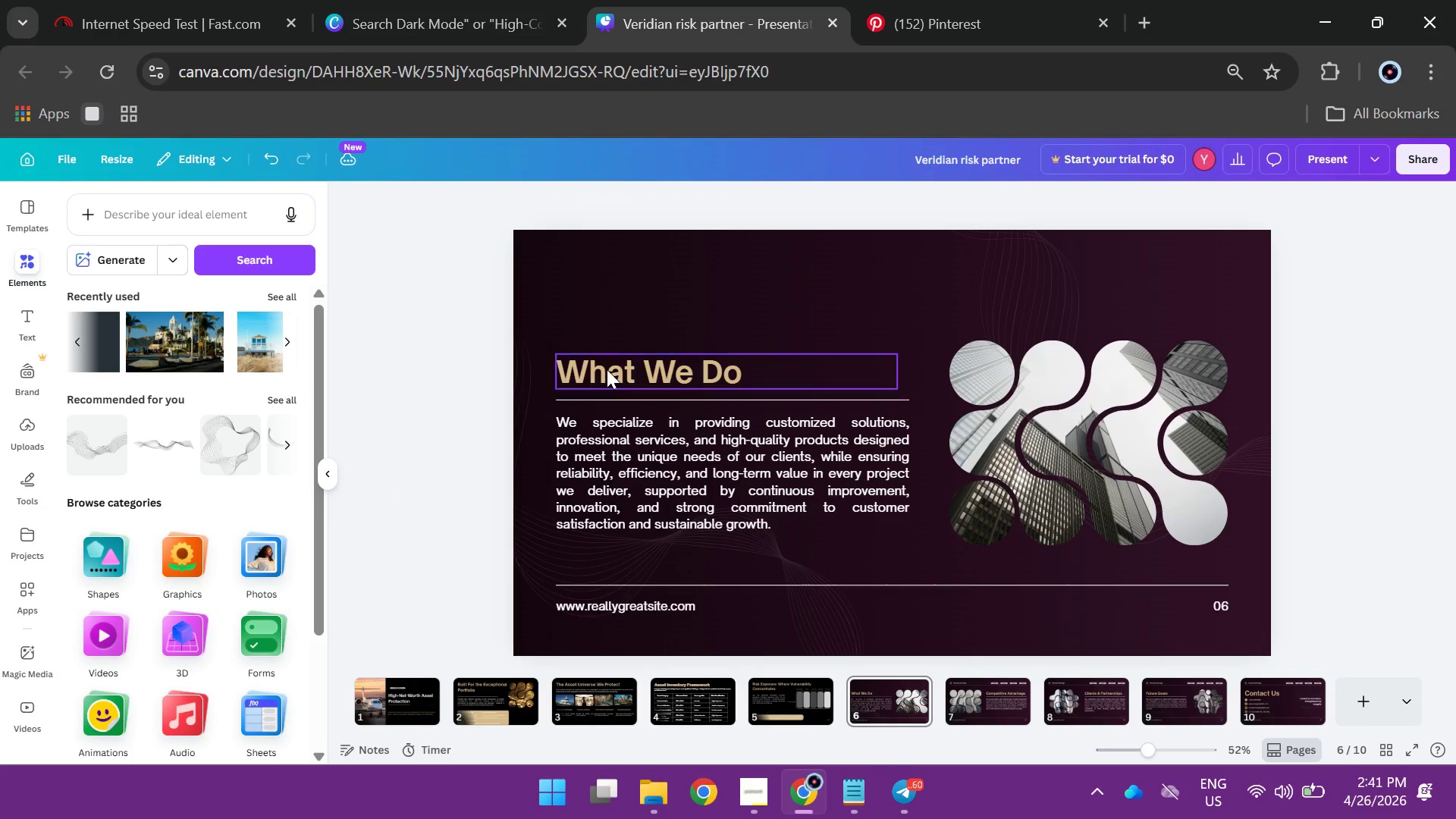 
left_click_drag(start_coordinate=[607, 369], to_coordinate=[1068, 298])
 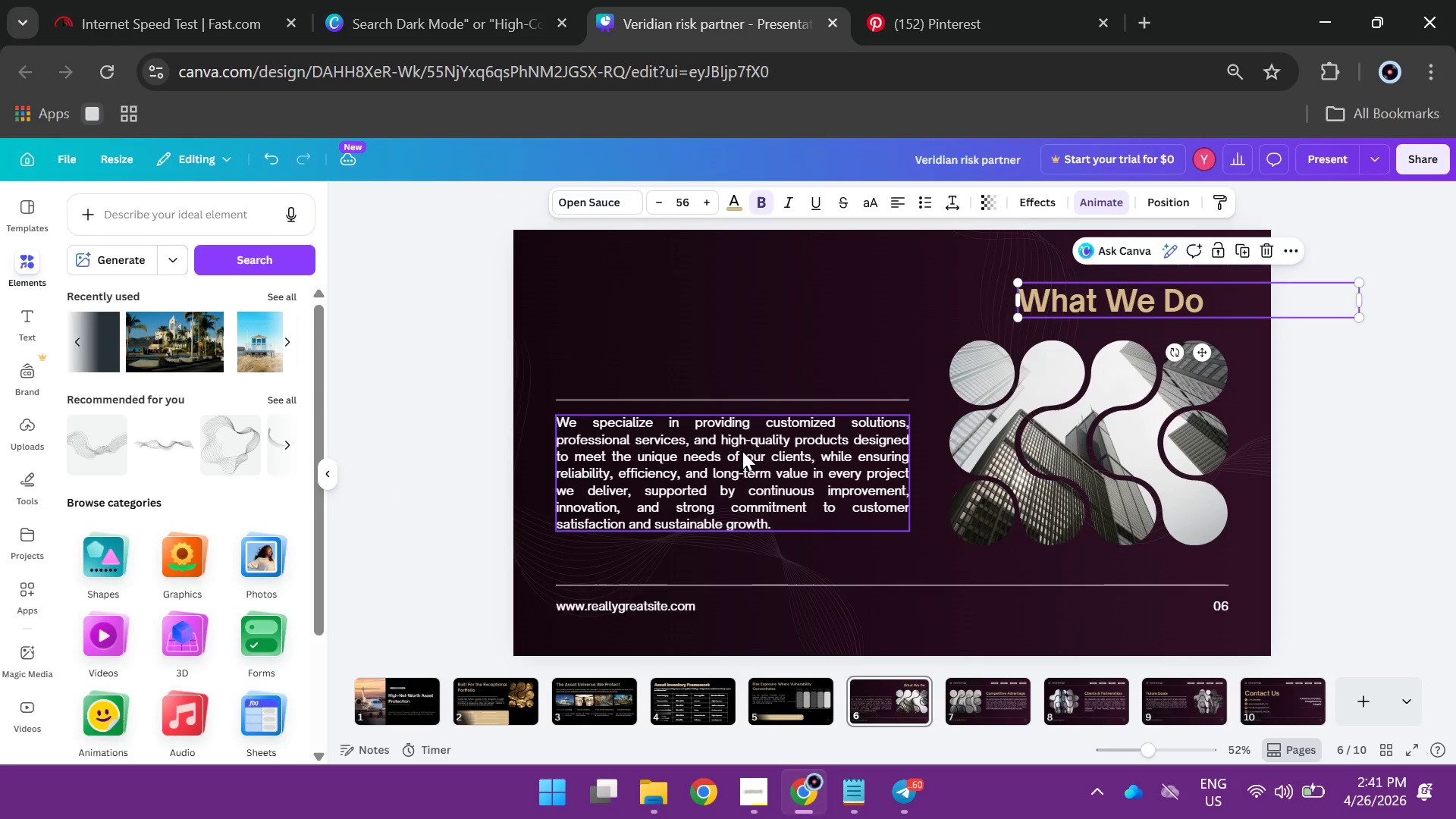 
left_click_drag(start_coordinate=[741, 453], to_coordinate=[1090, 362])
 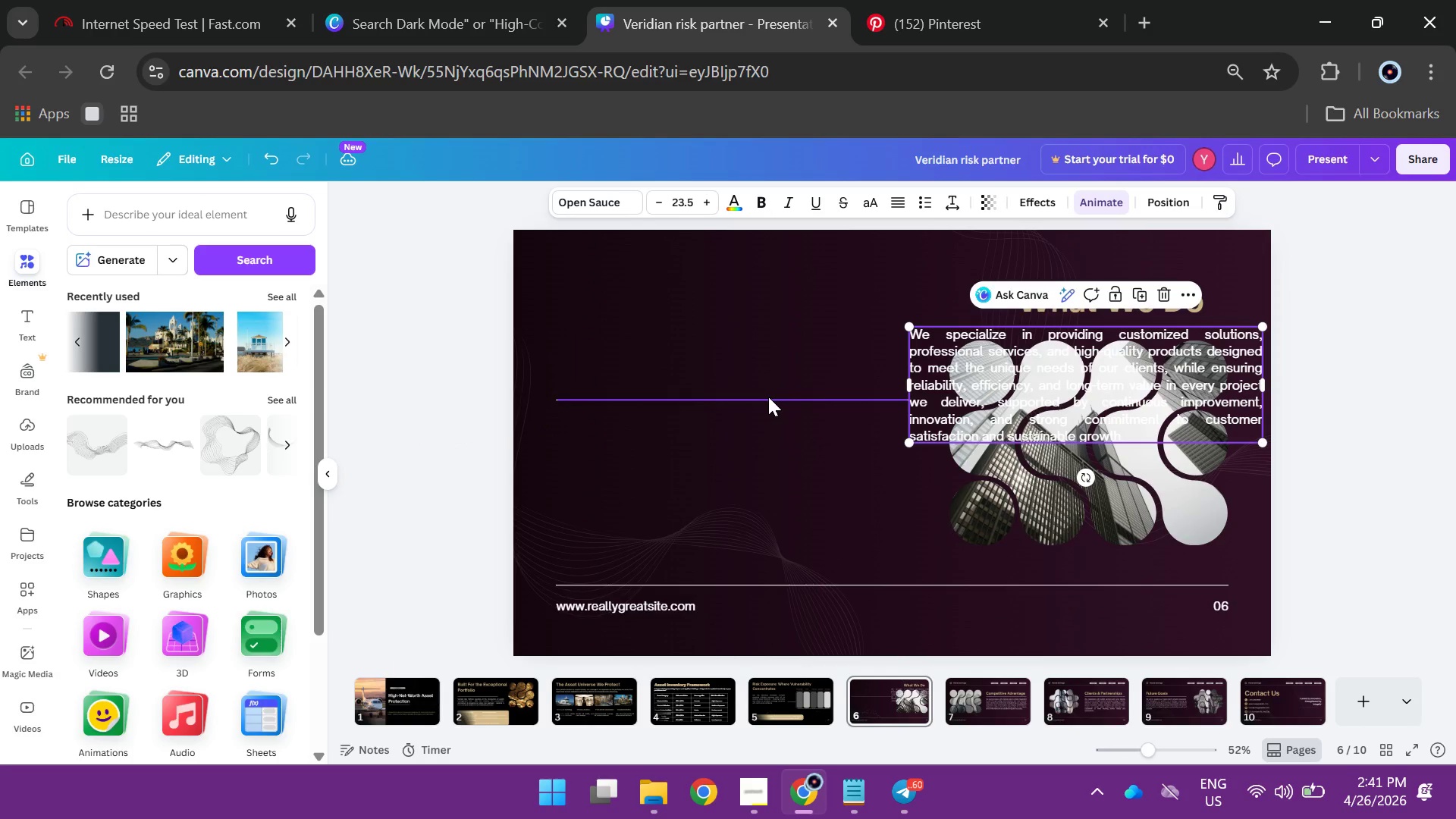 
left_click([768, 397])
 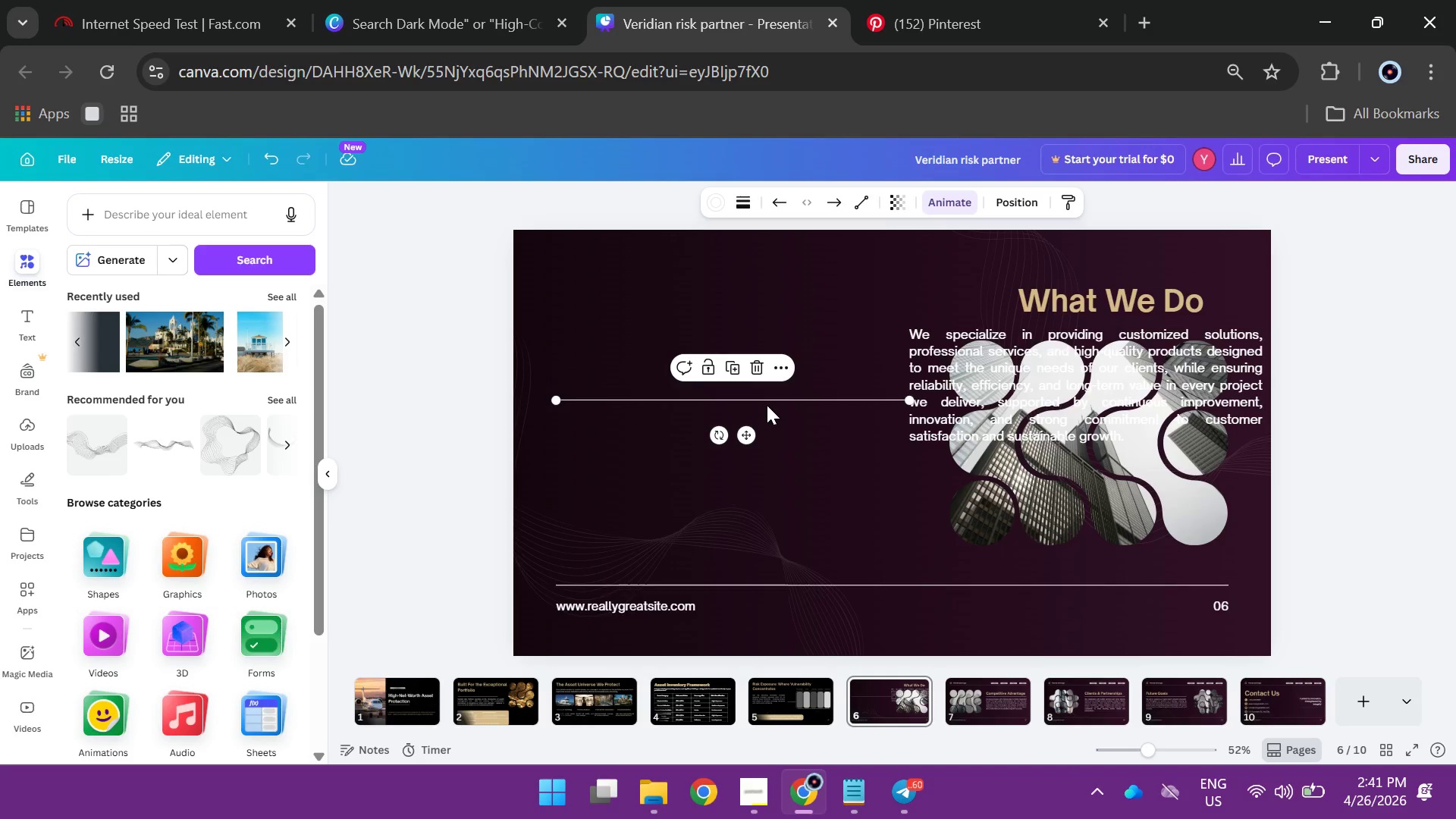 
key(Backspace)
 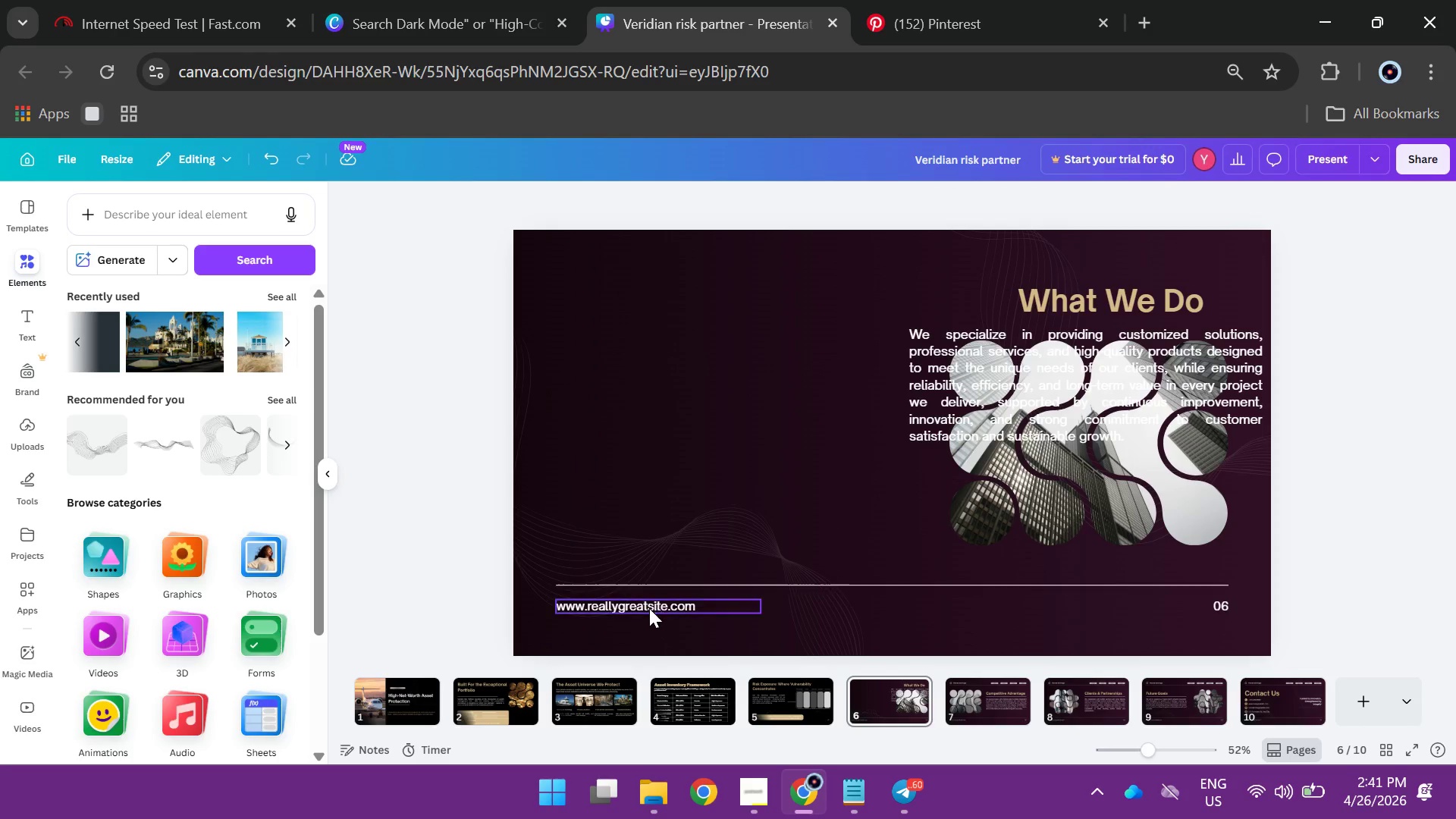 
left_click([649, 612])
 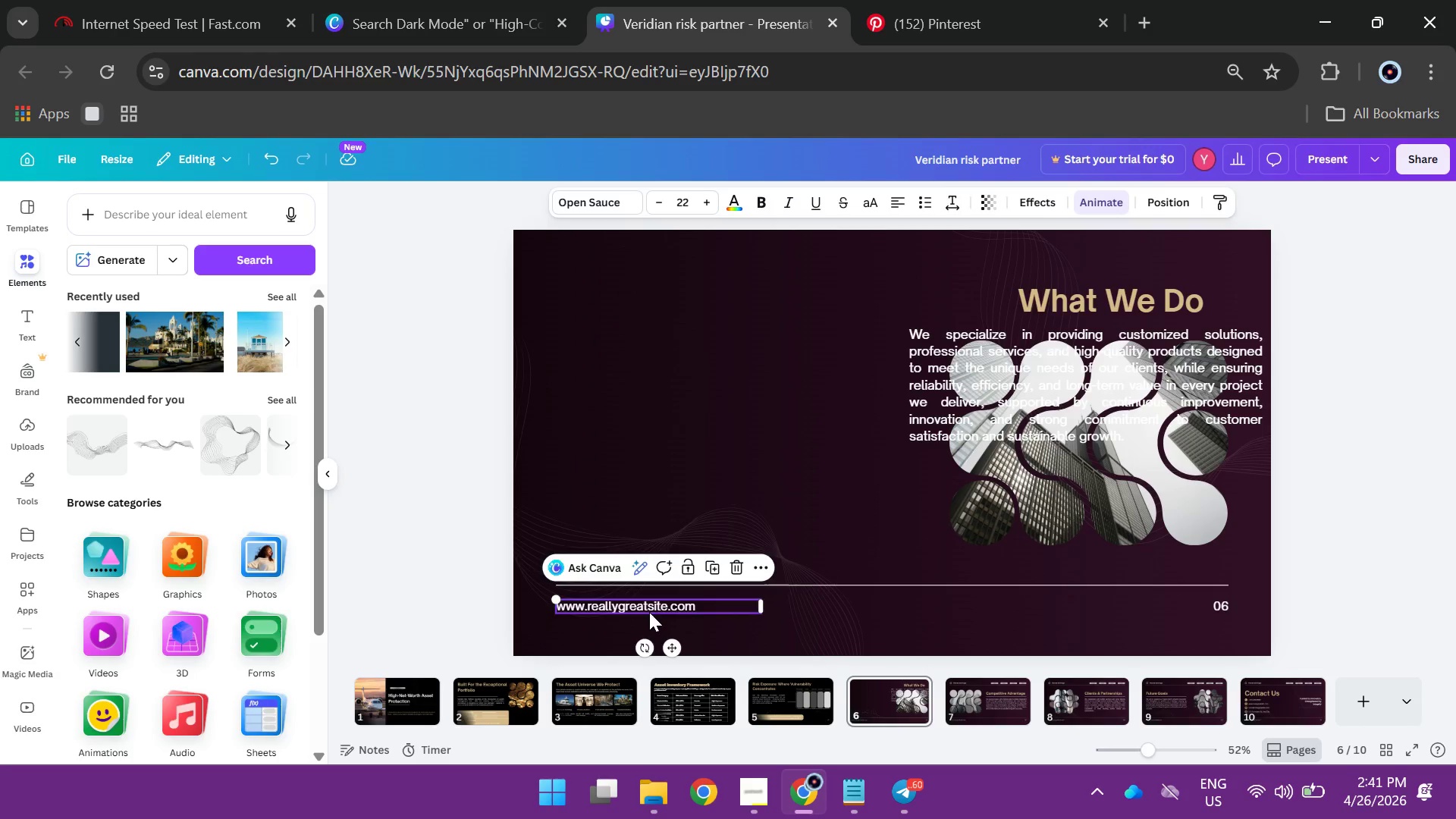 
key(Backspace)
 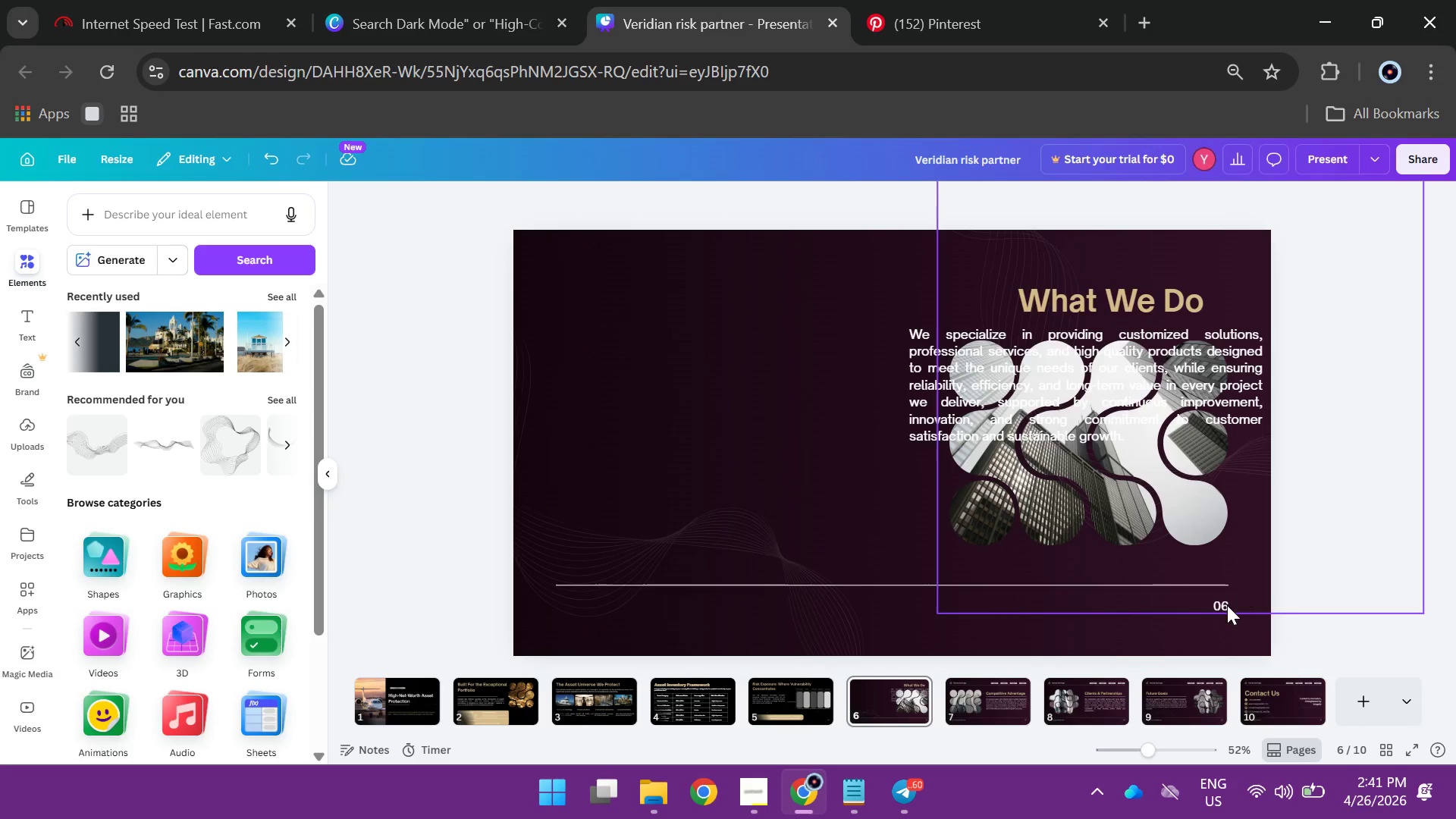 
left_click([1221, 609])
 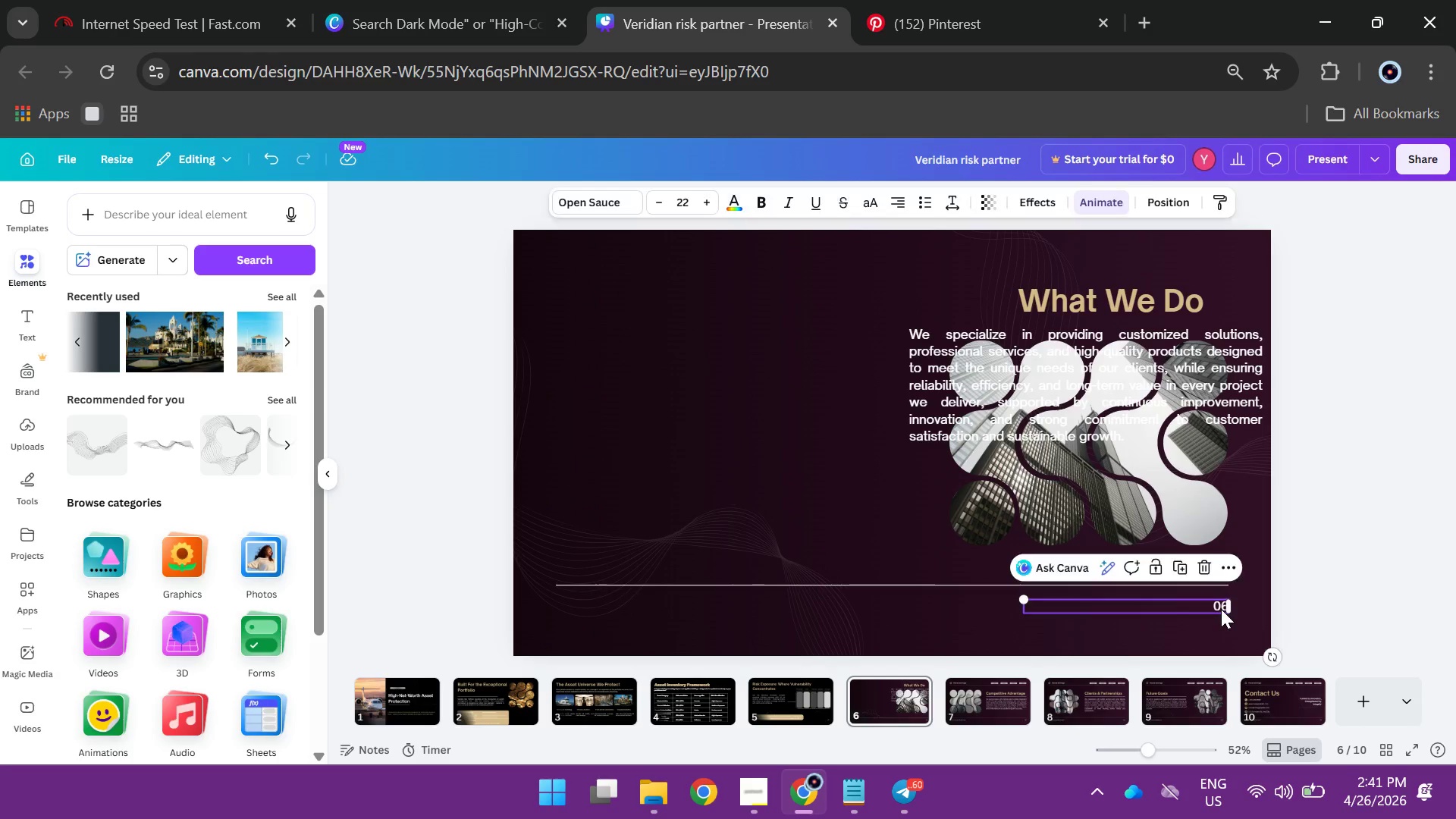 
key(Backspace)
 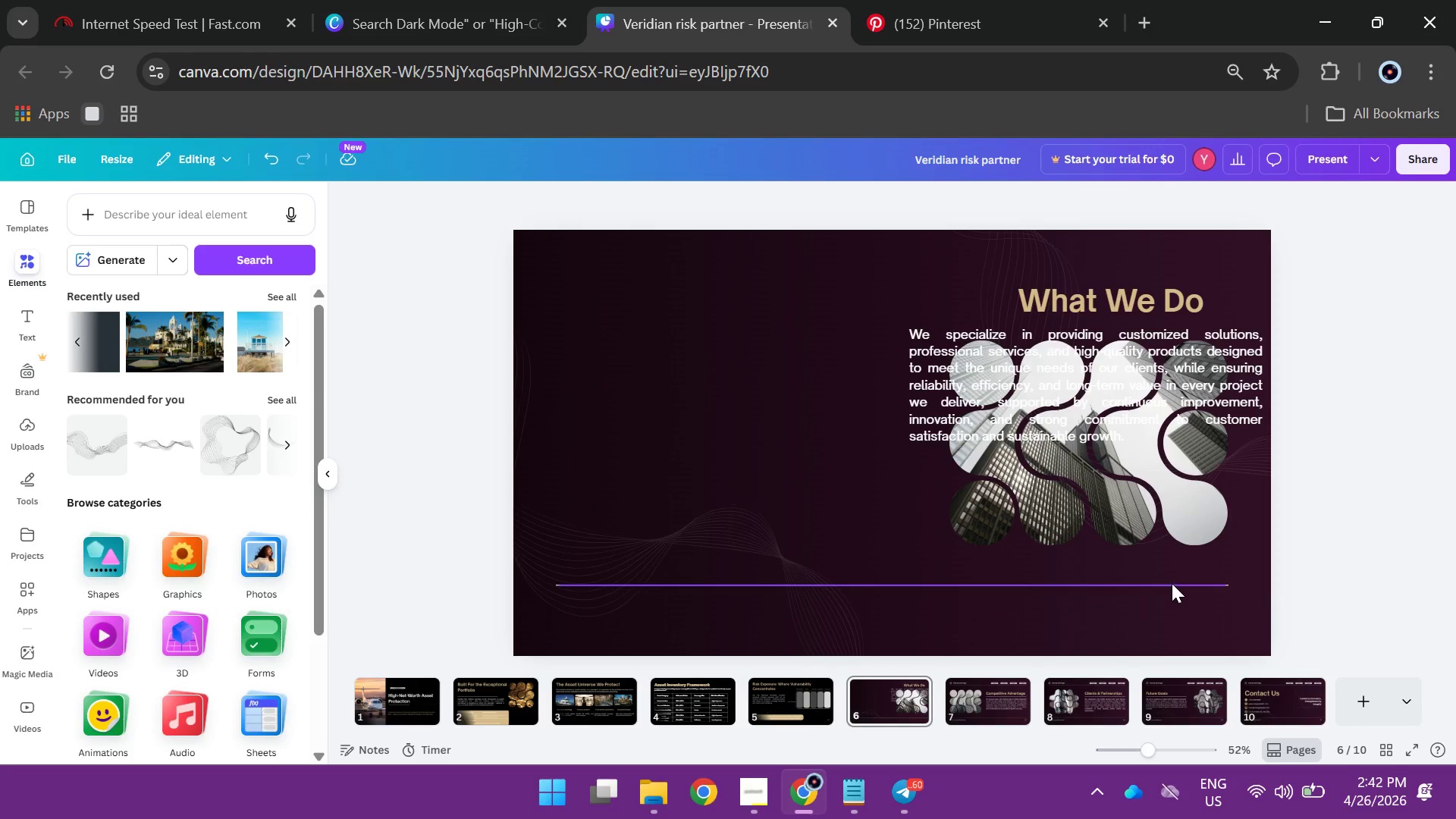 
left_click([1172, 583])
 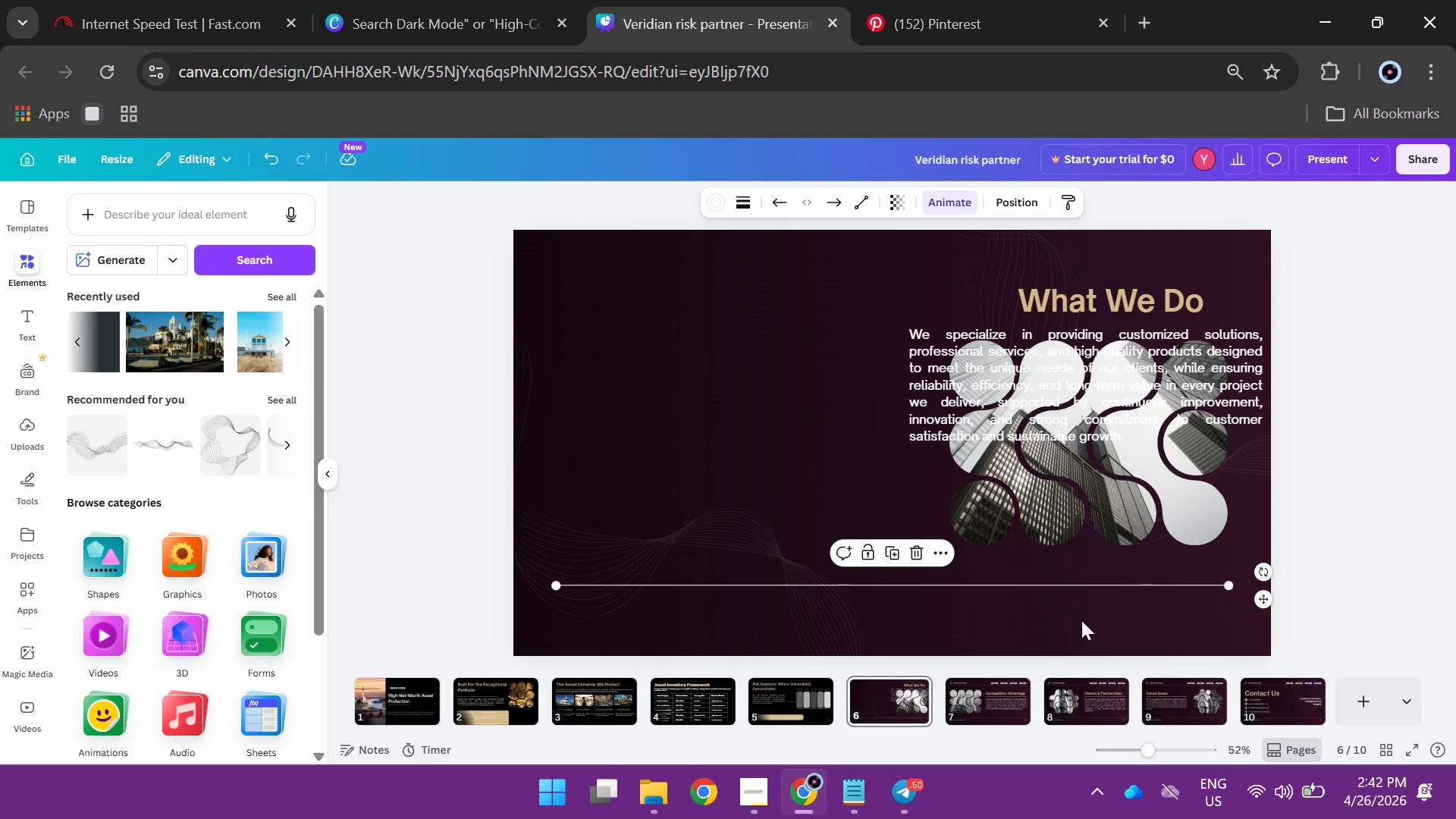 
key(Backspace)
 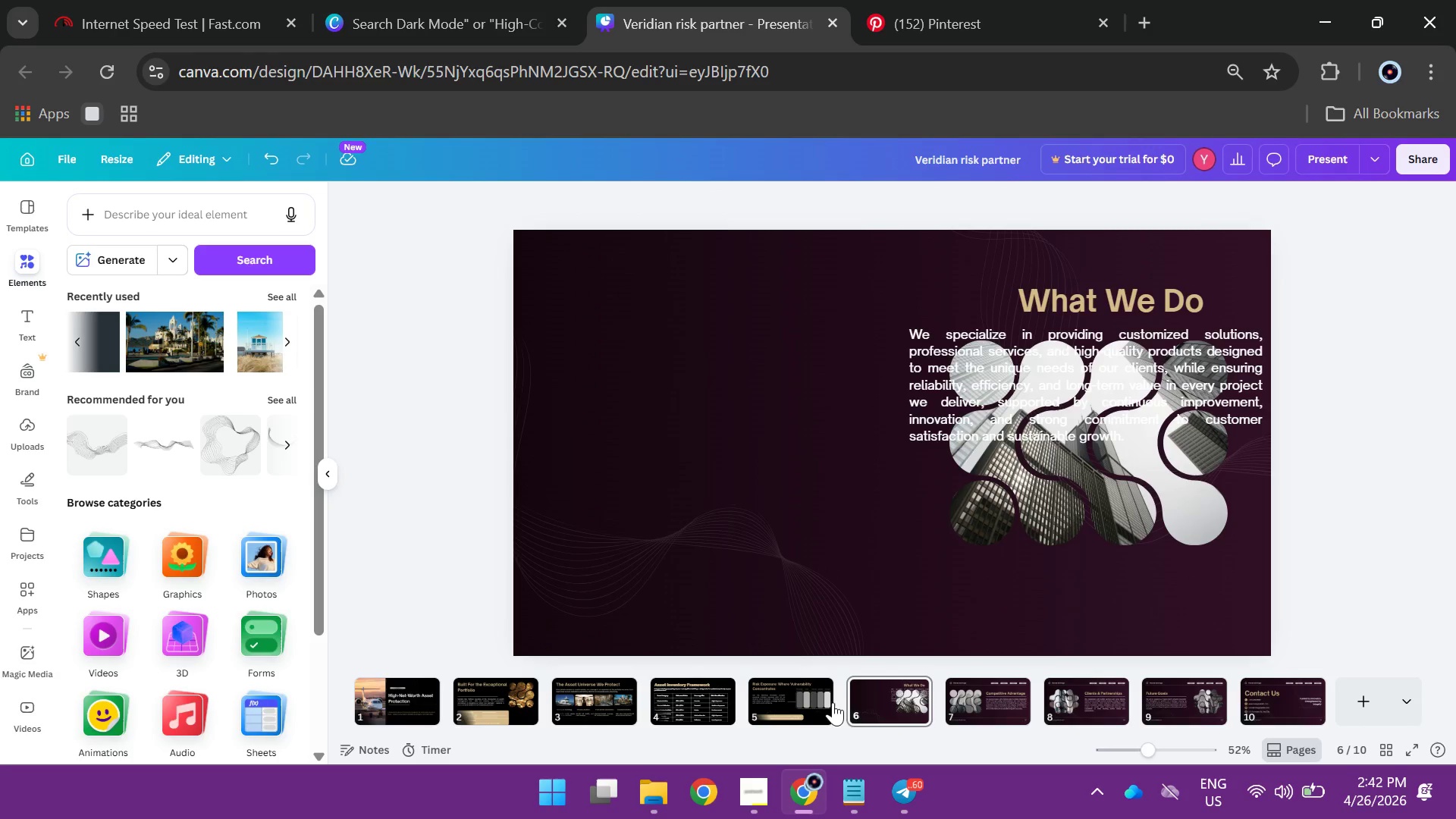 
left_click([833, 702])
 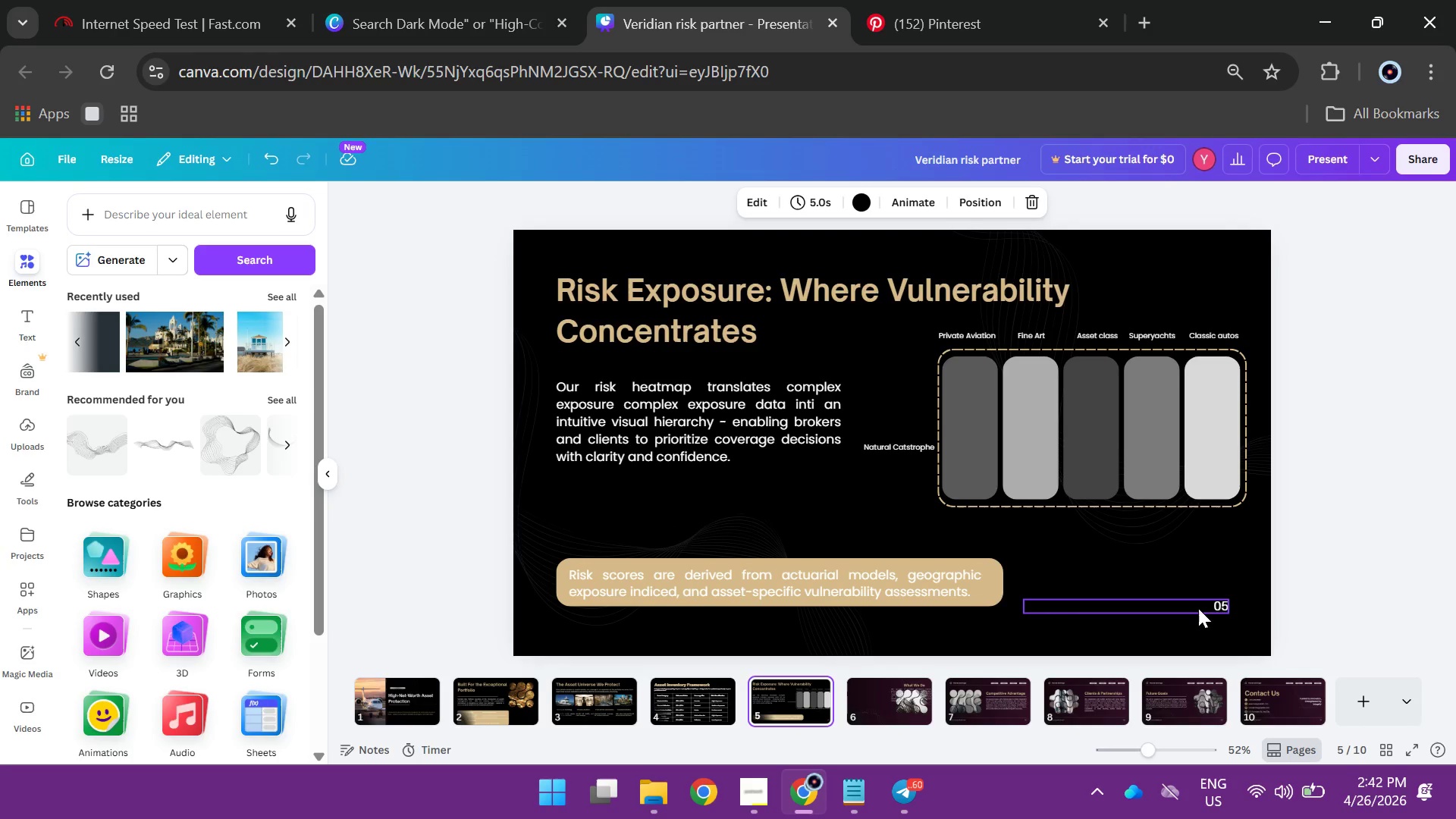 
left_click([1210, 601])
 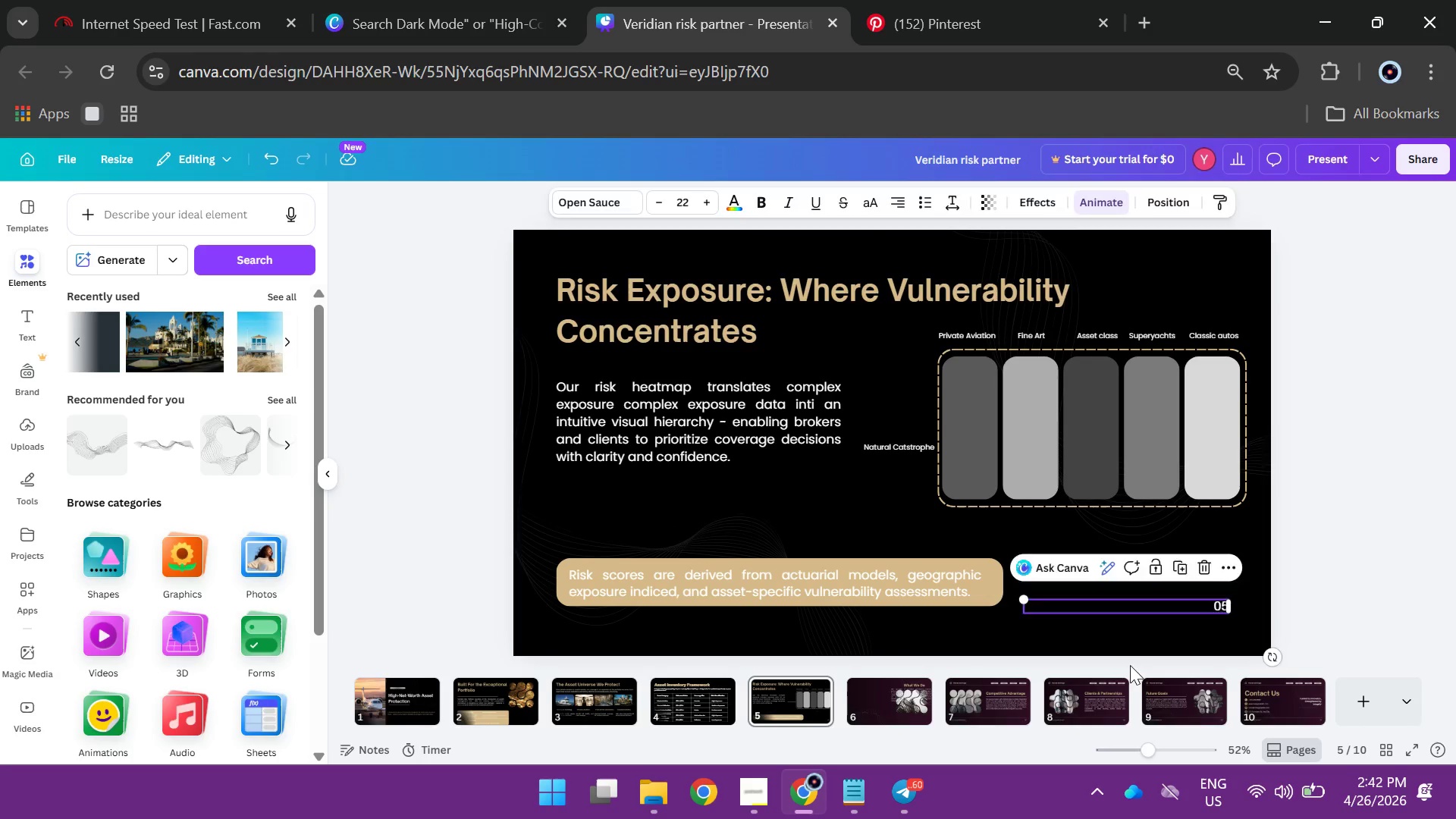 
key(Backspace)
 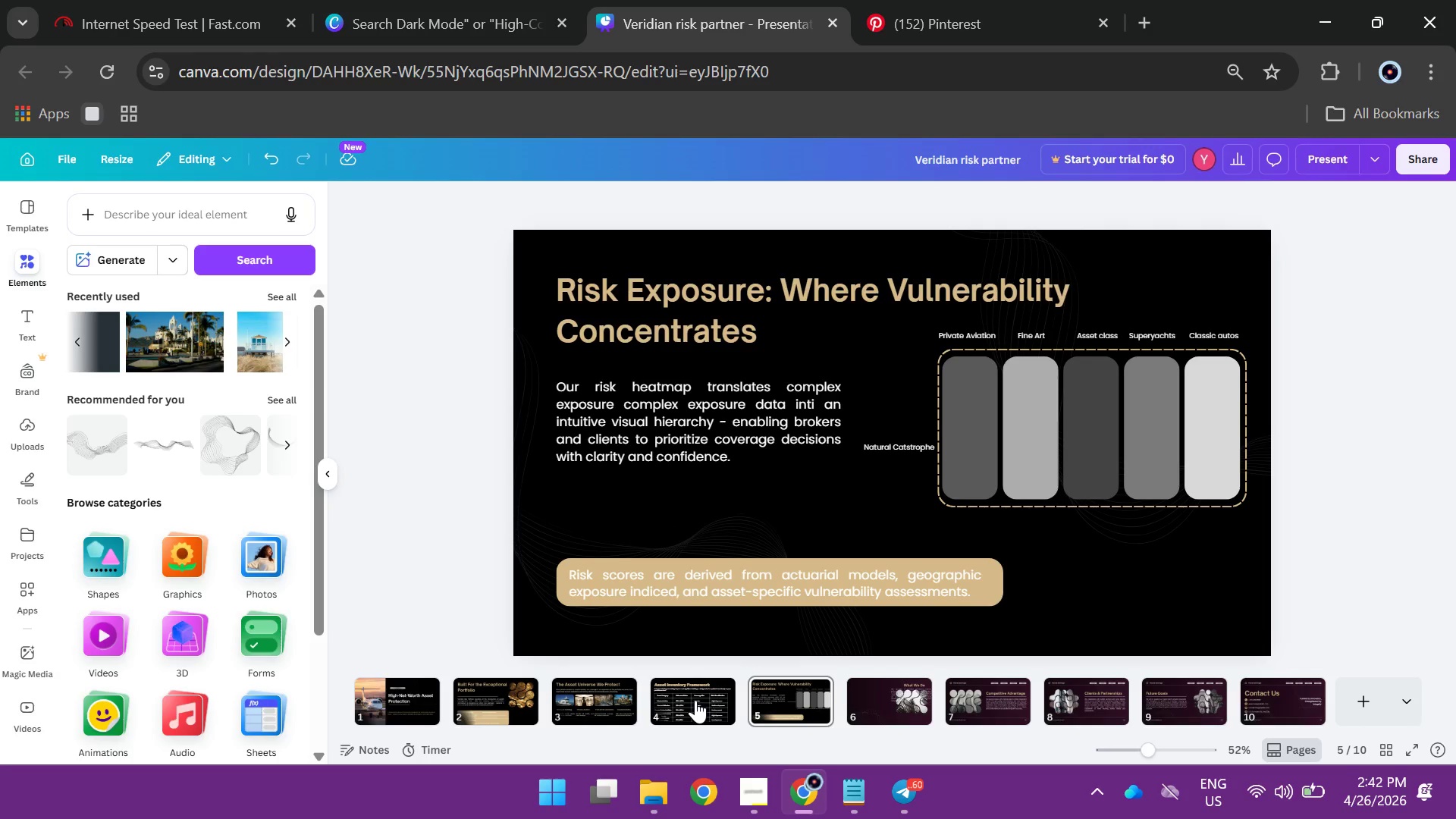 
left_click([695, 700])
 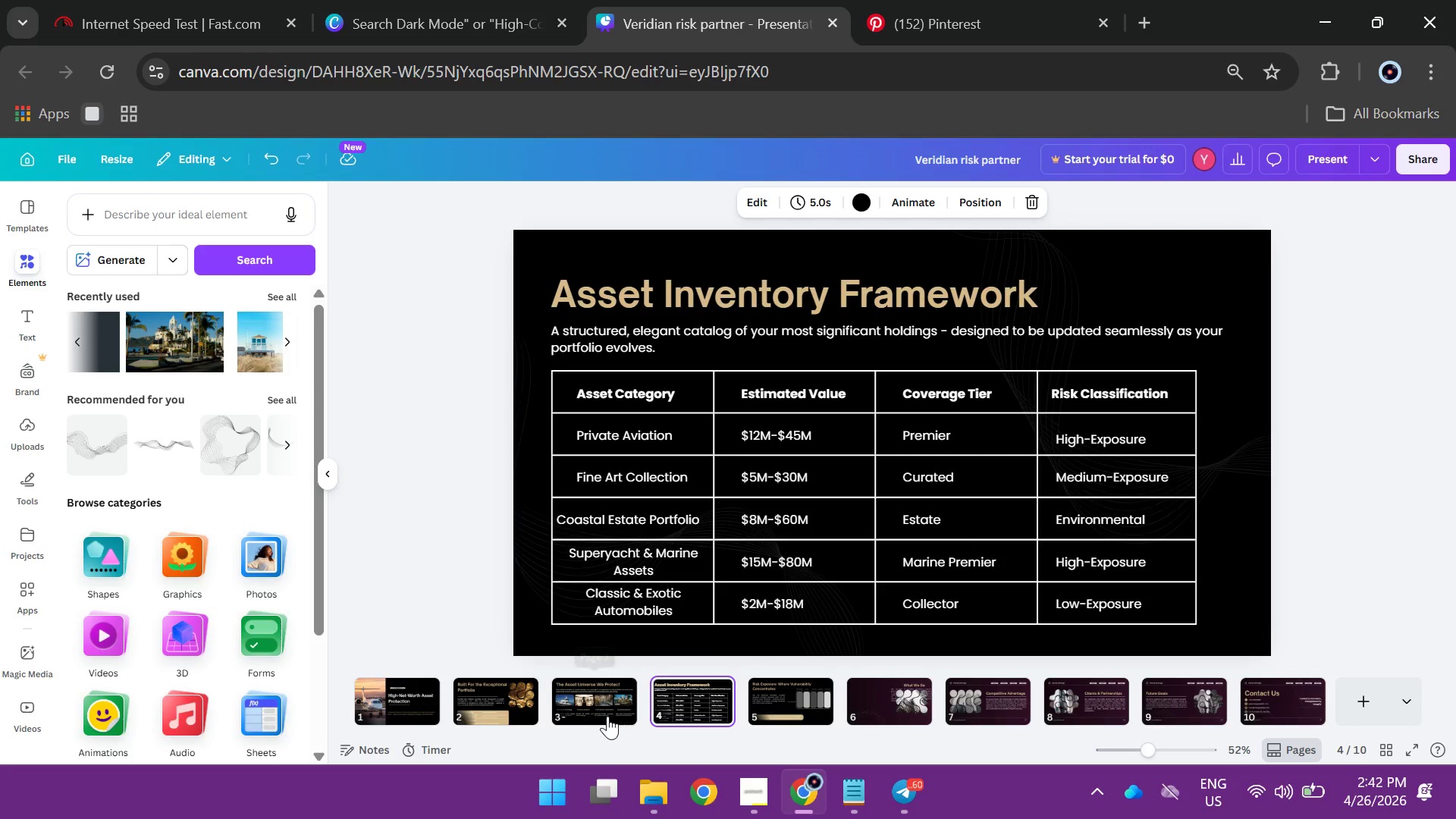 
left_click([600, 715])
 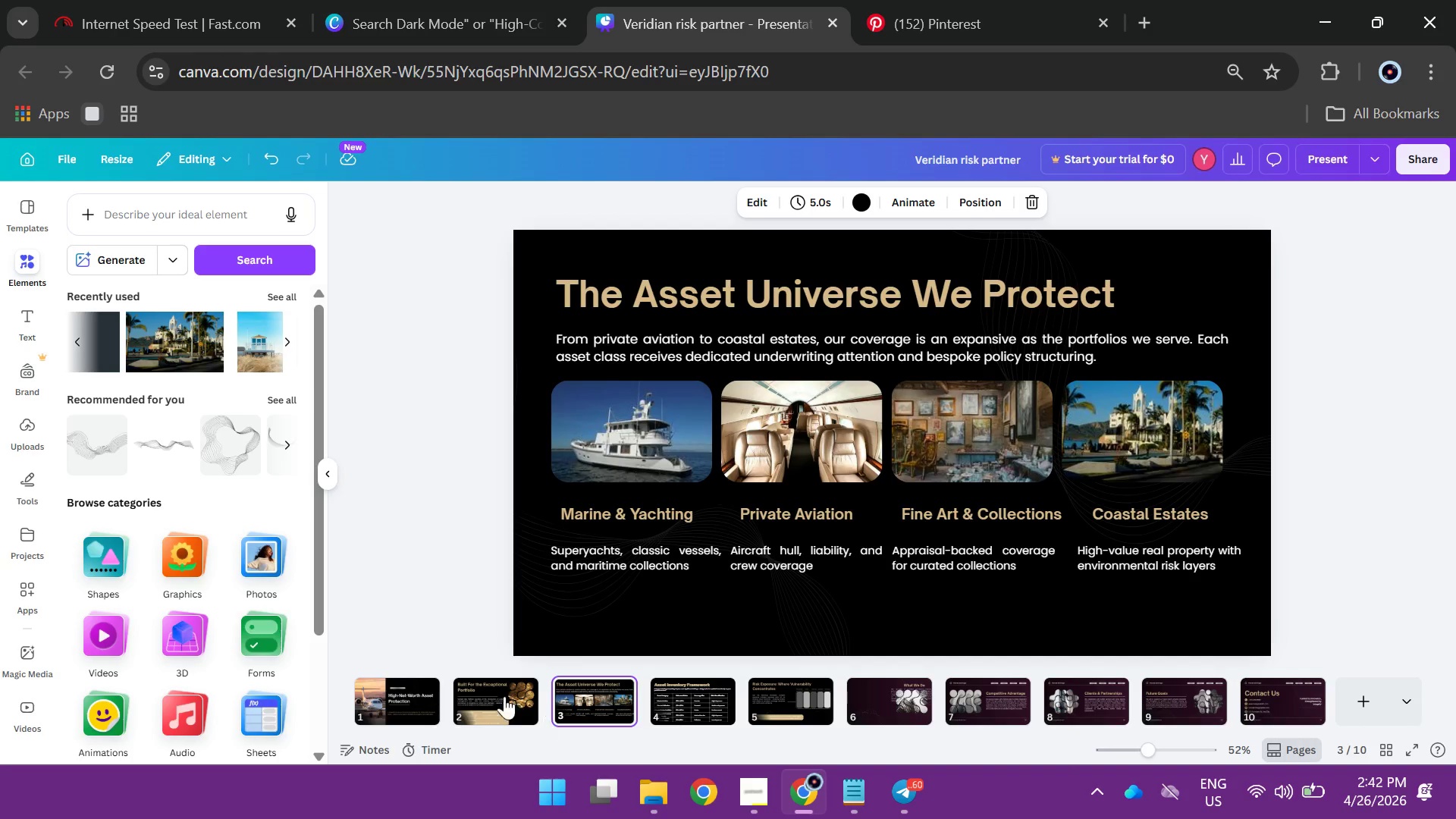 
left_click([492, 692])
 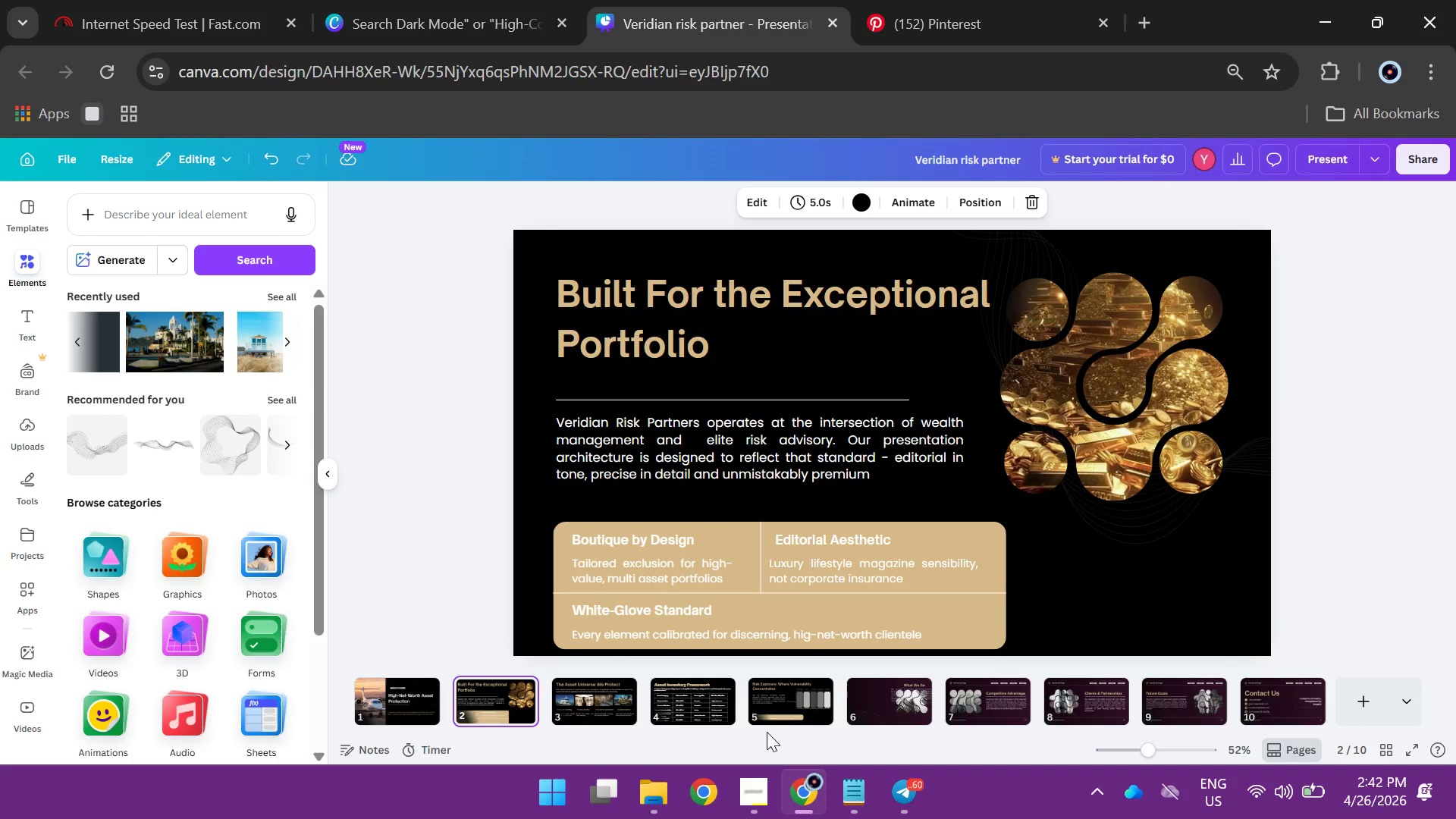 
left_click([906, 684])
 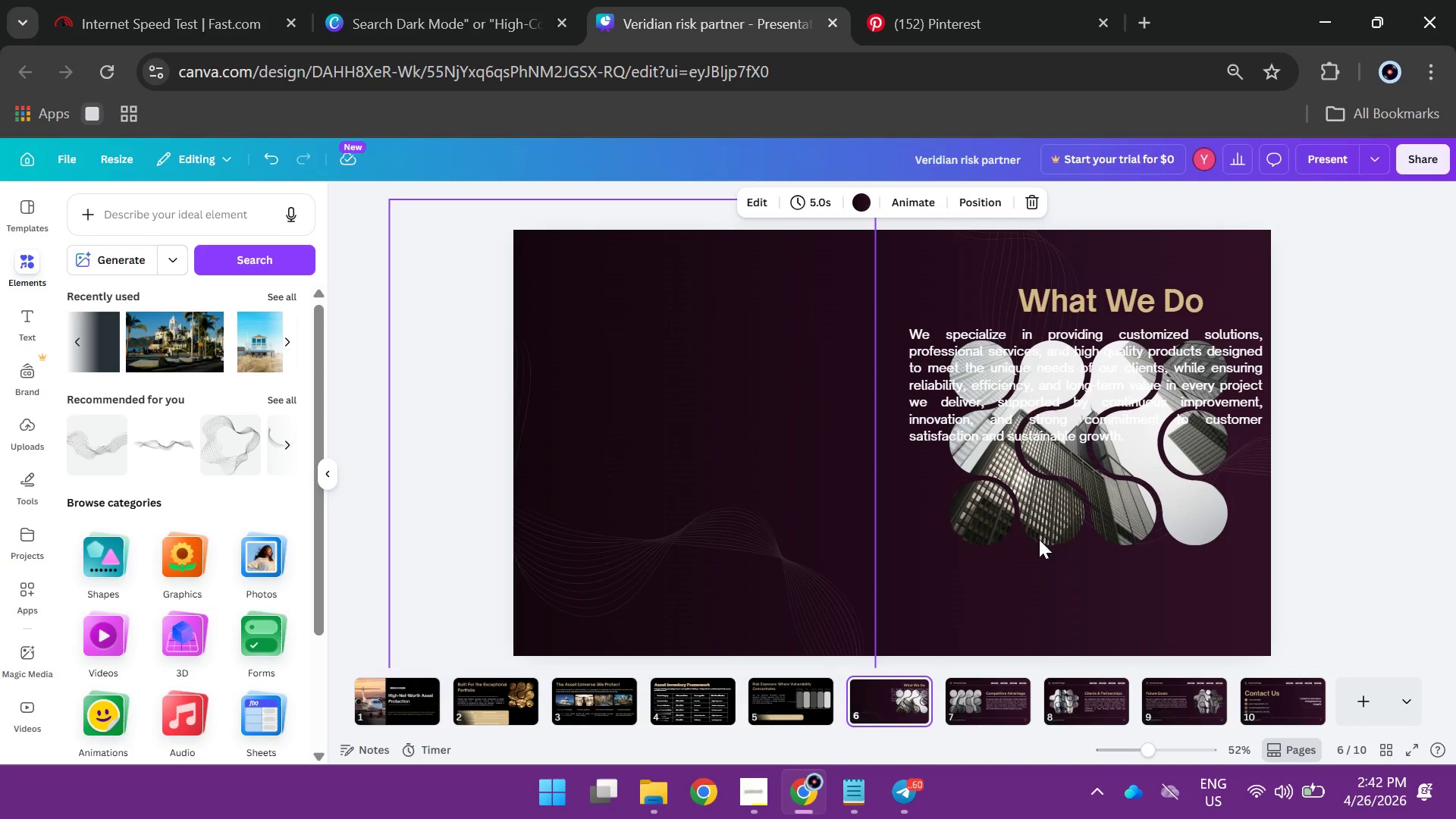 
left_click_drag(start_coordinate=[1057, 520], to_coordinate=[659, 456])
 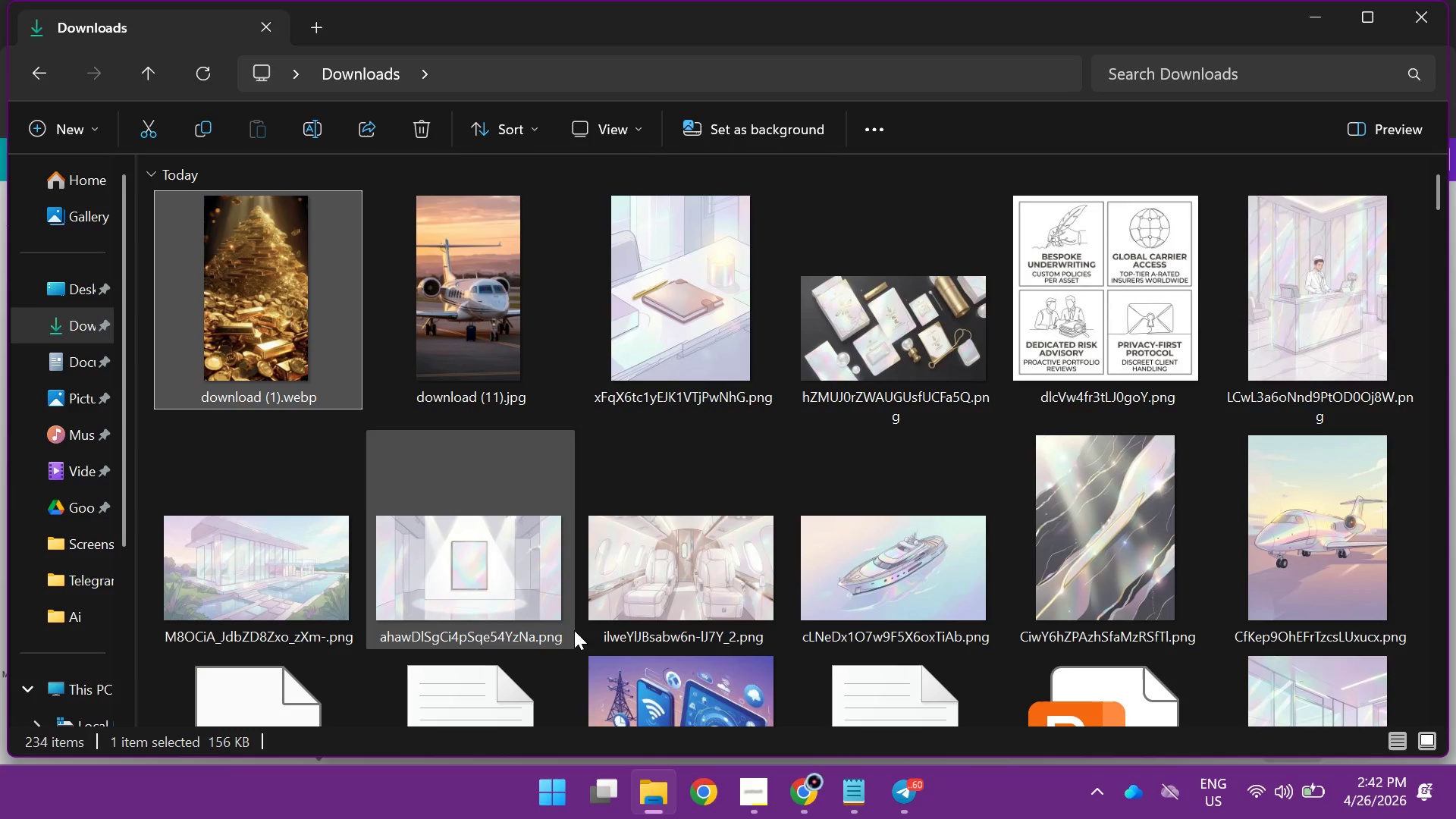 
mouse_move([1063, 476])
 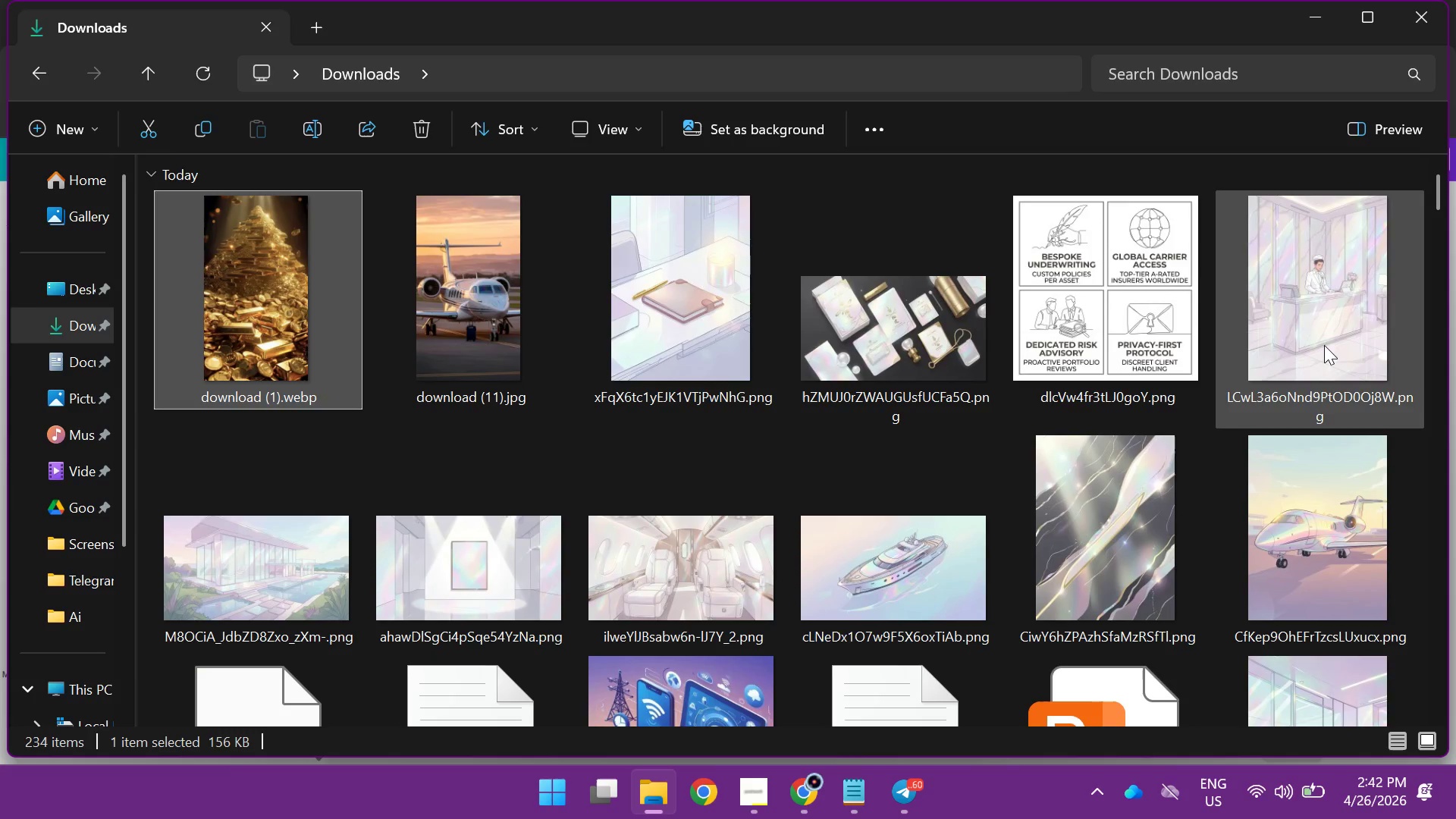 
left_click([1324, 337])
 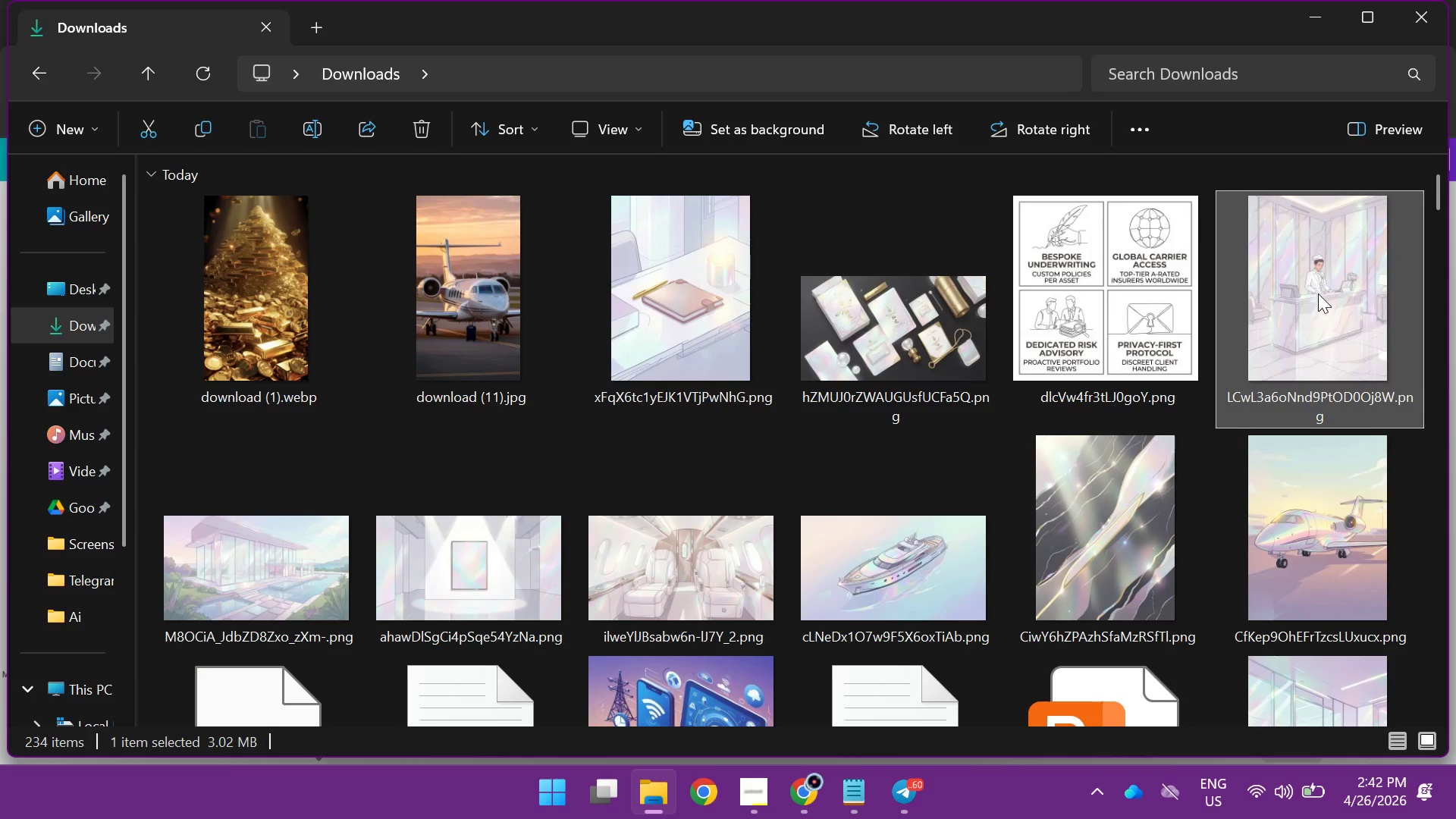 
left_click_drag(start_coordinate=[1317, 291], to_coordinate=[691, 438])
 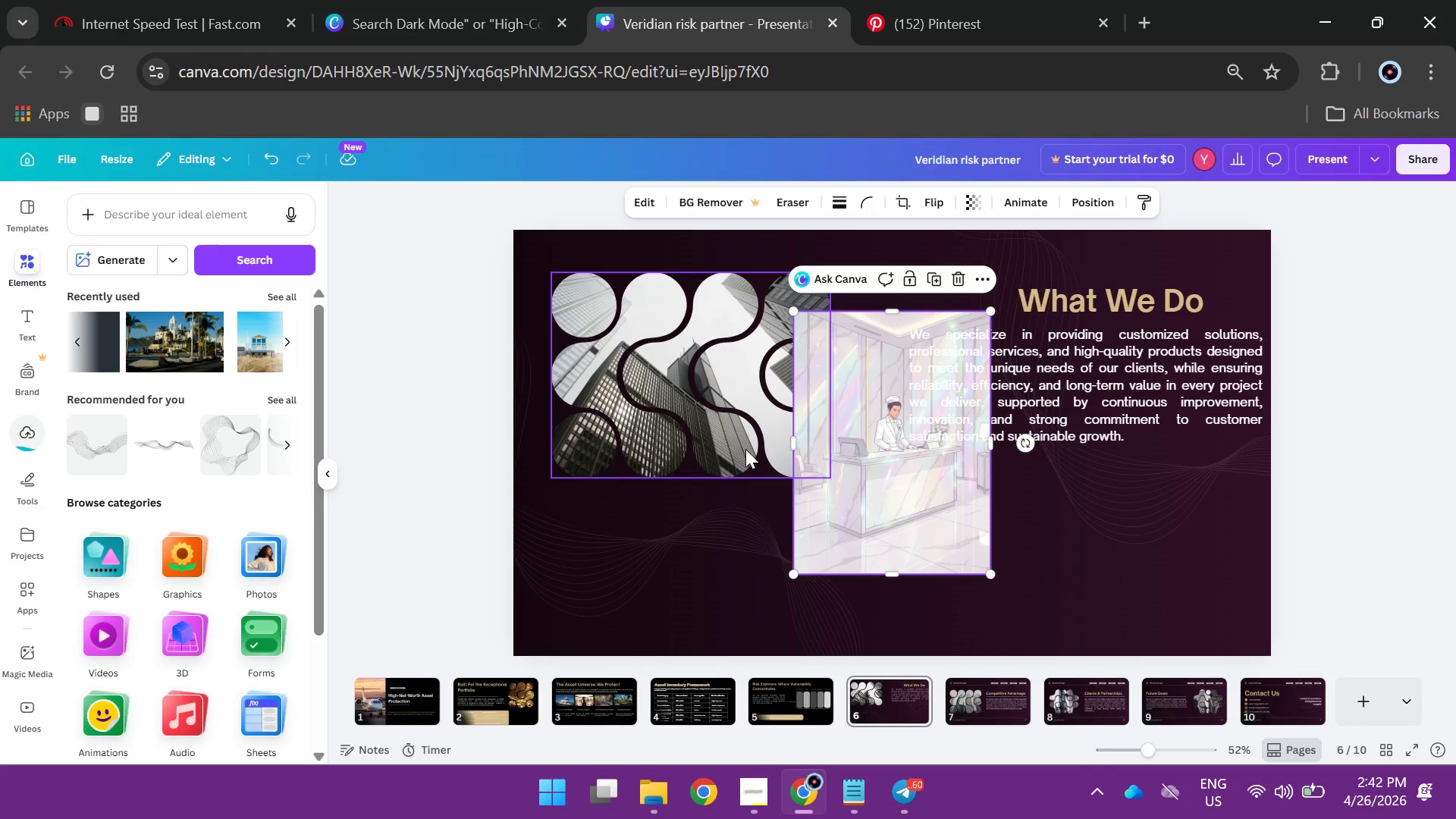 
left_click_drag(start_coordinate=[888, 510], to_coordinate=[681, 461])
 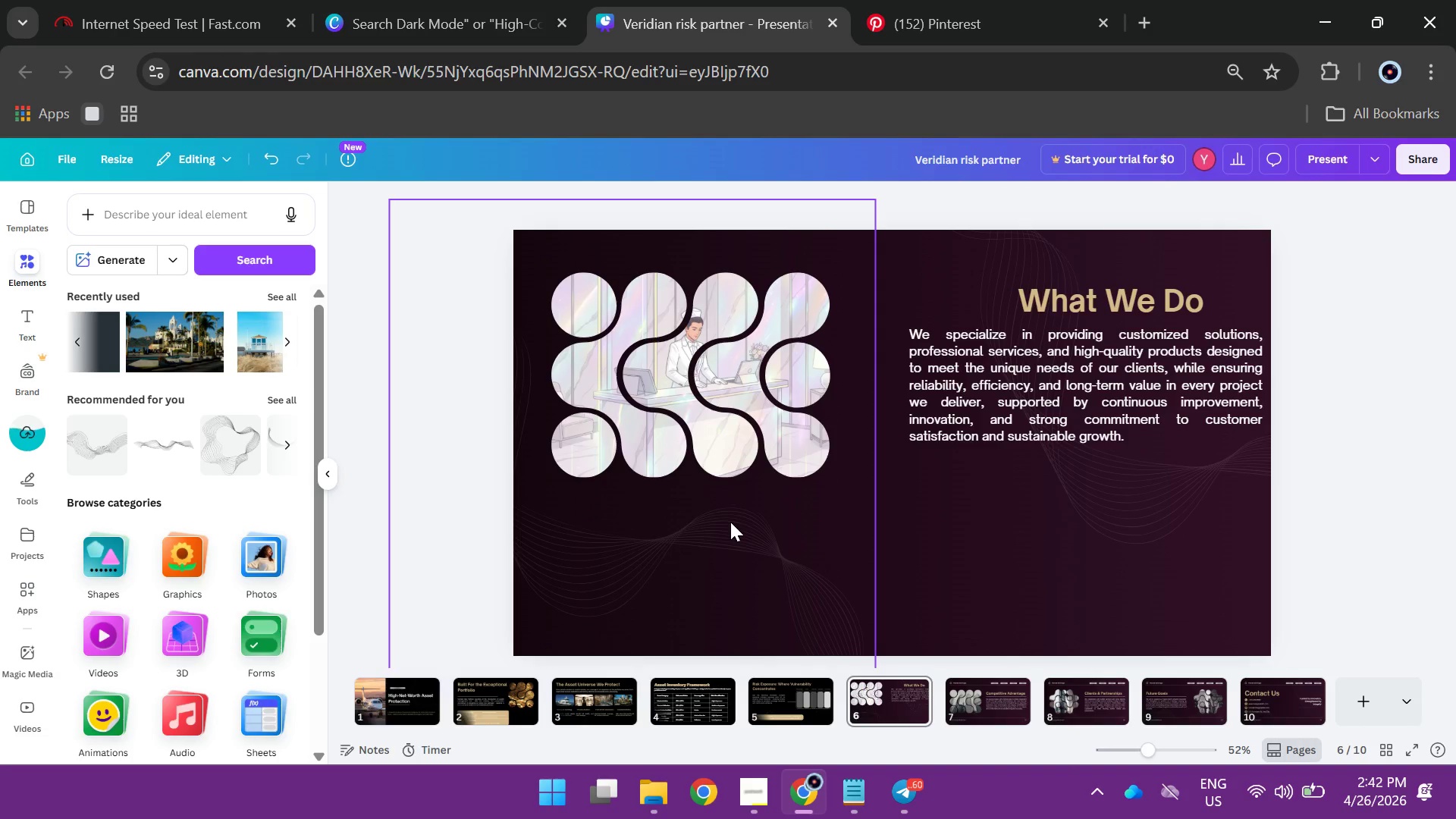 
wait(17.77)
 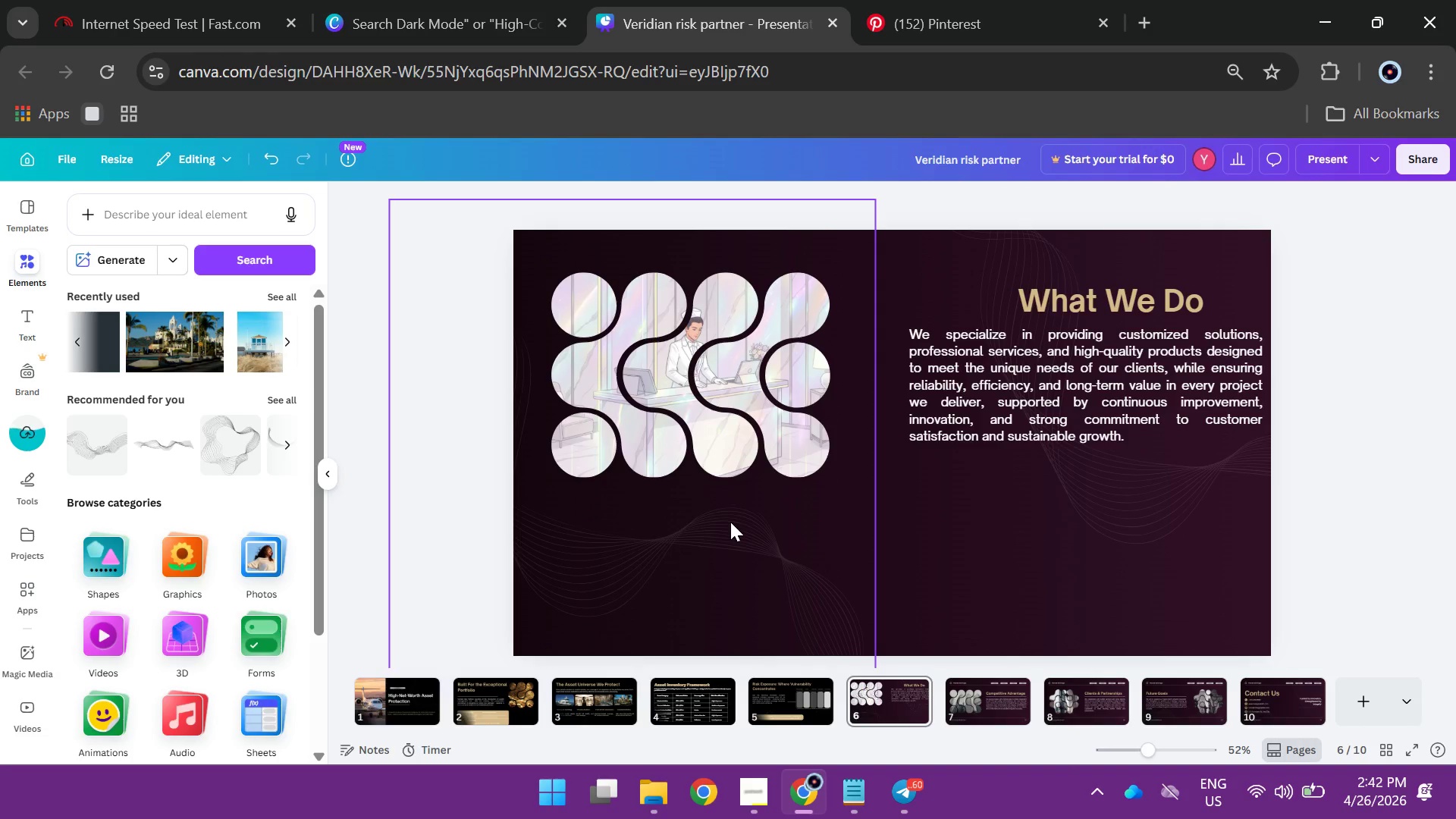 
left_click_drag(start_coordinate=[1065, 303], to_coordinate=[943, 296])
 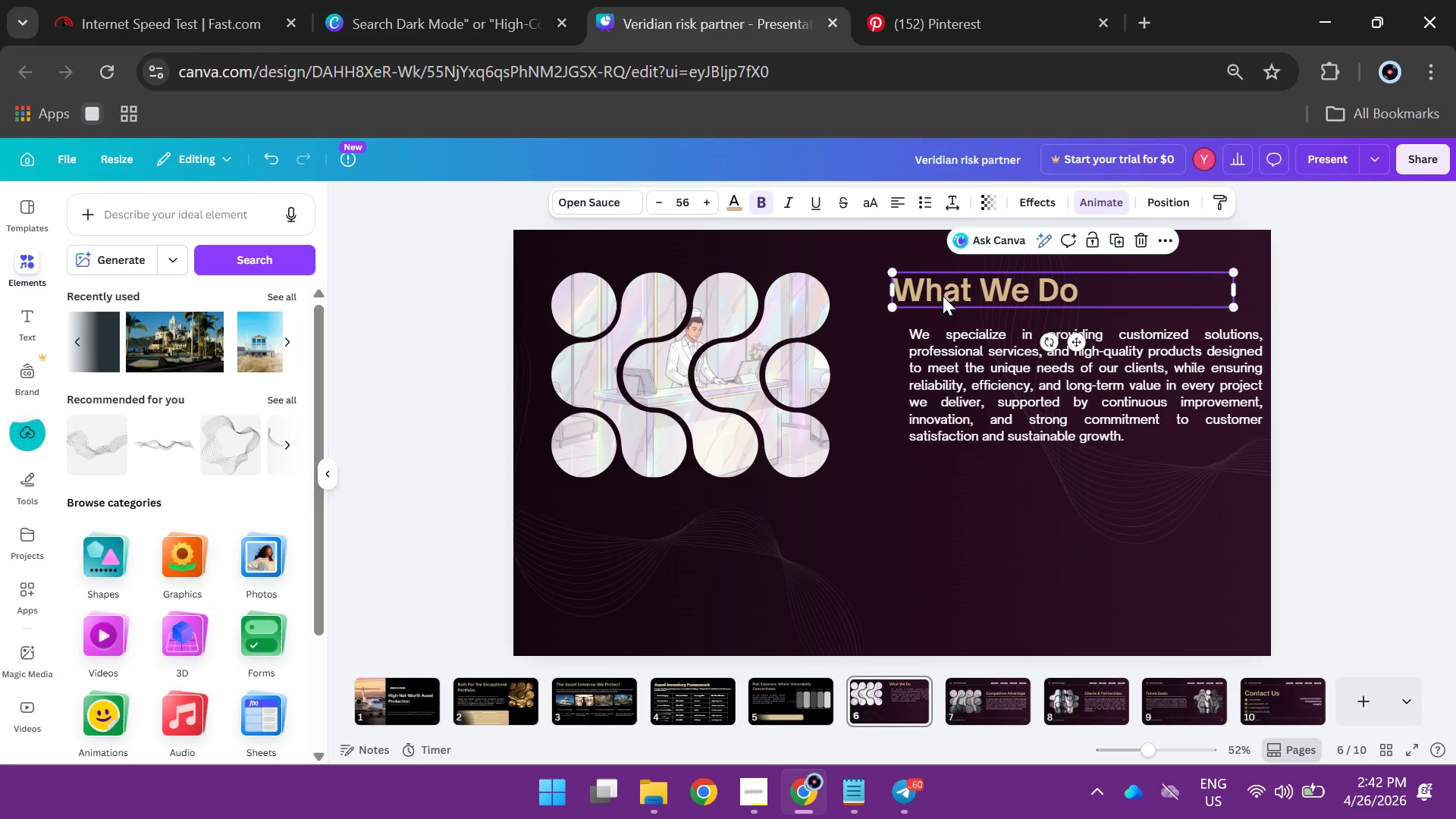 
left_click([943, 296])
 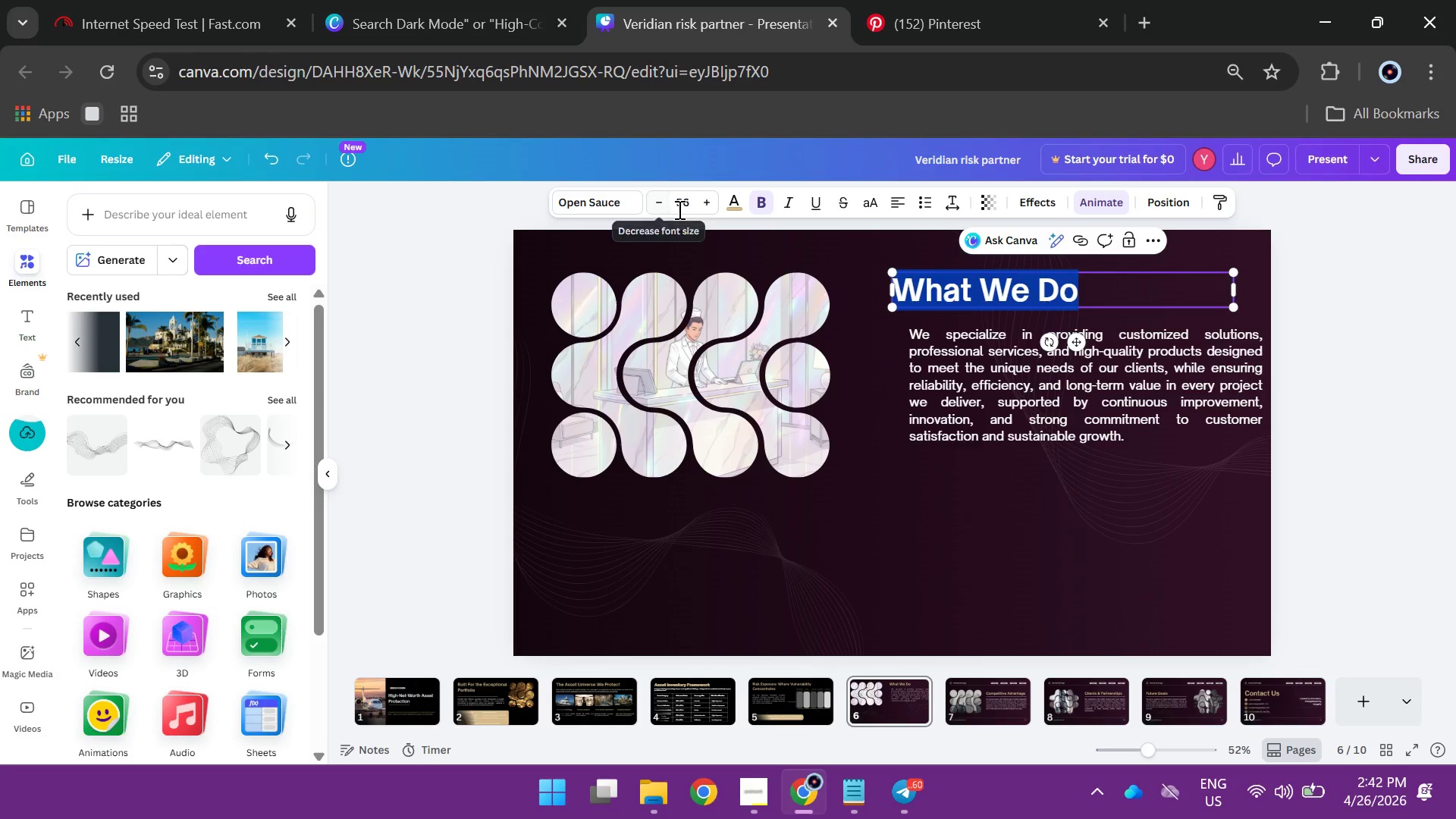 
left_click([682, 205])
 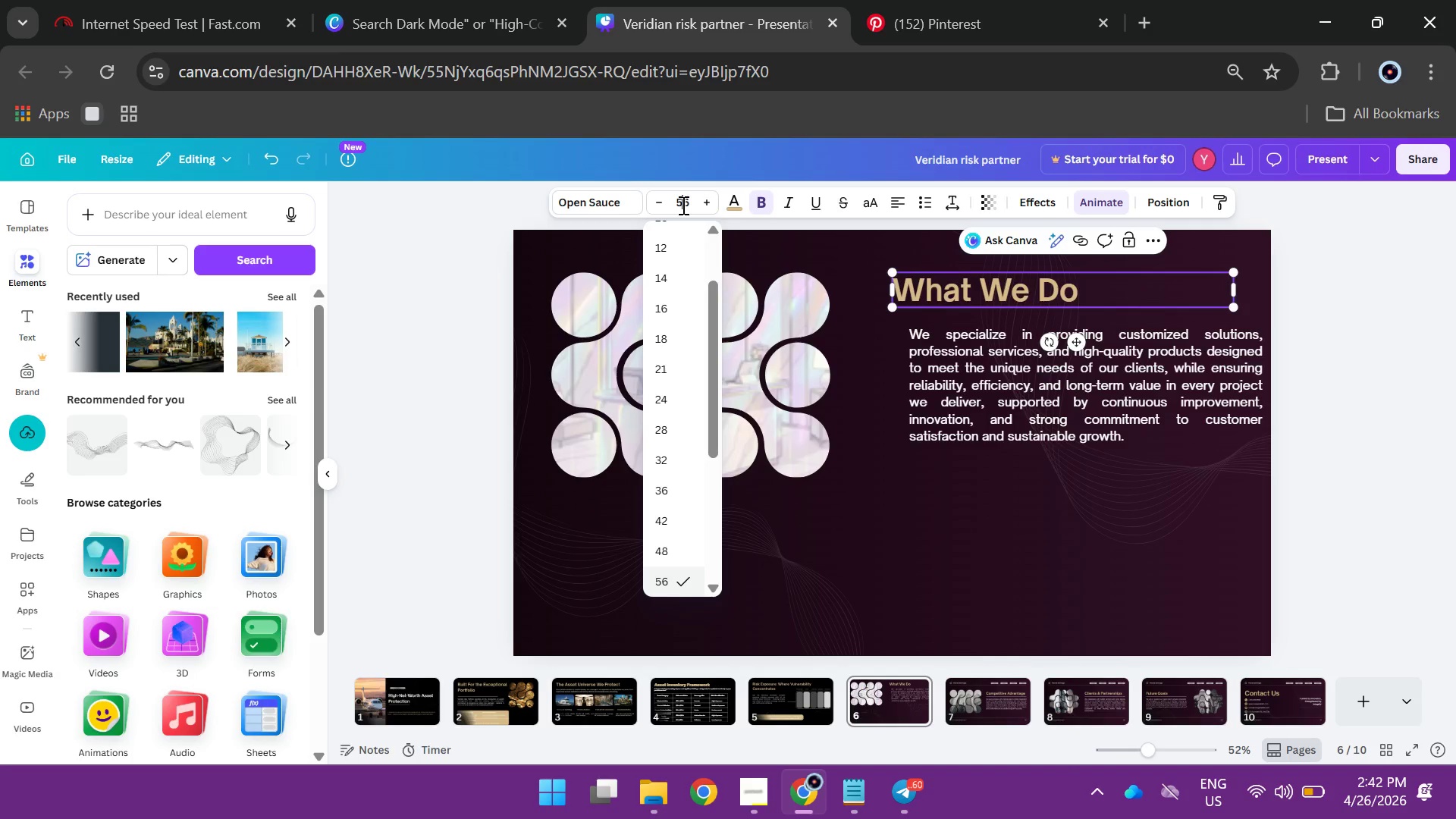 
wait(12.84)
 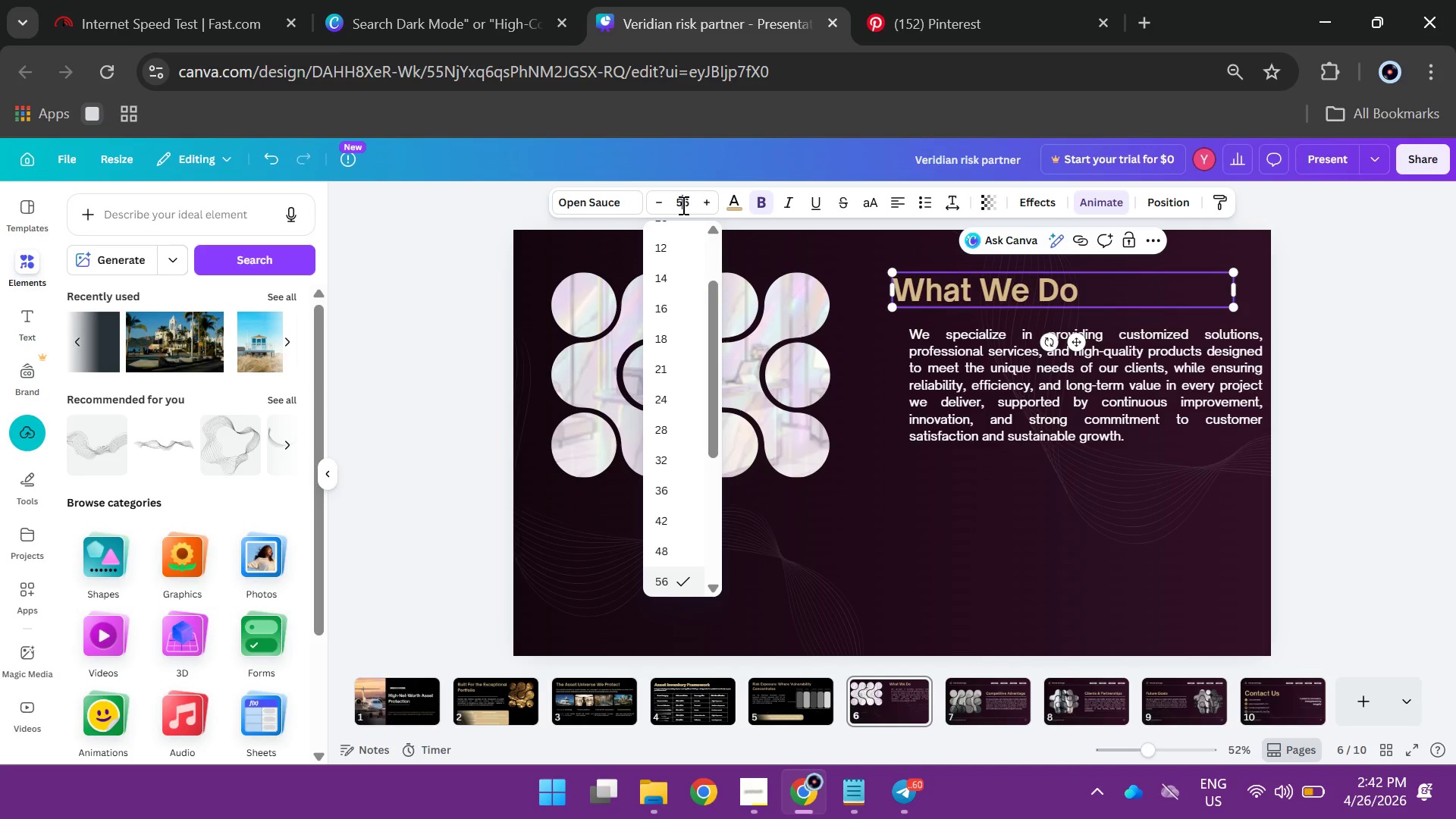 
left_click([680, 717])